 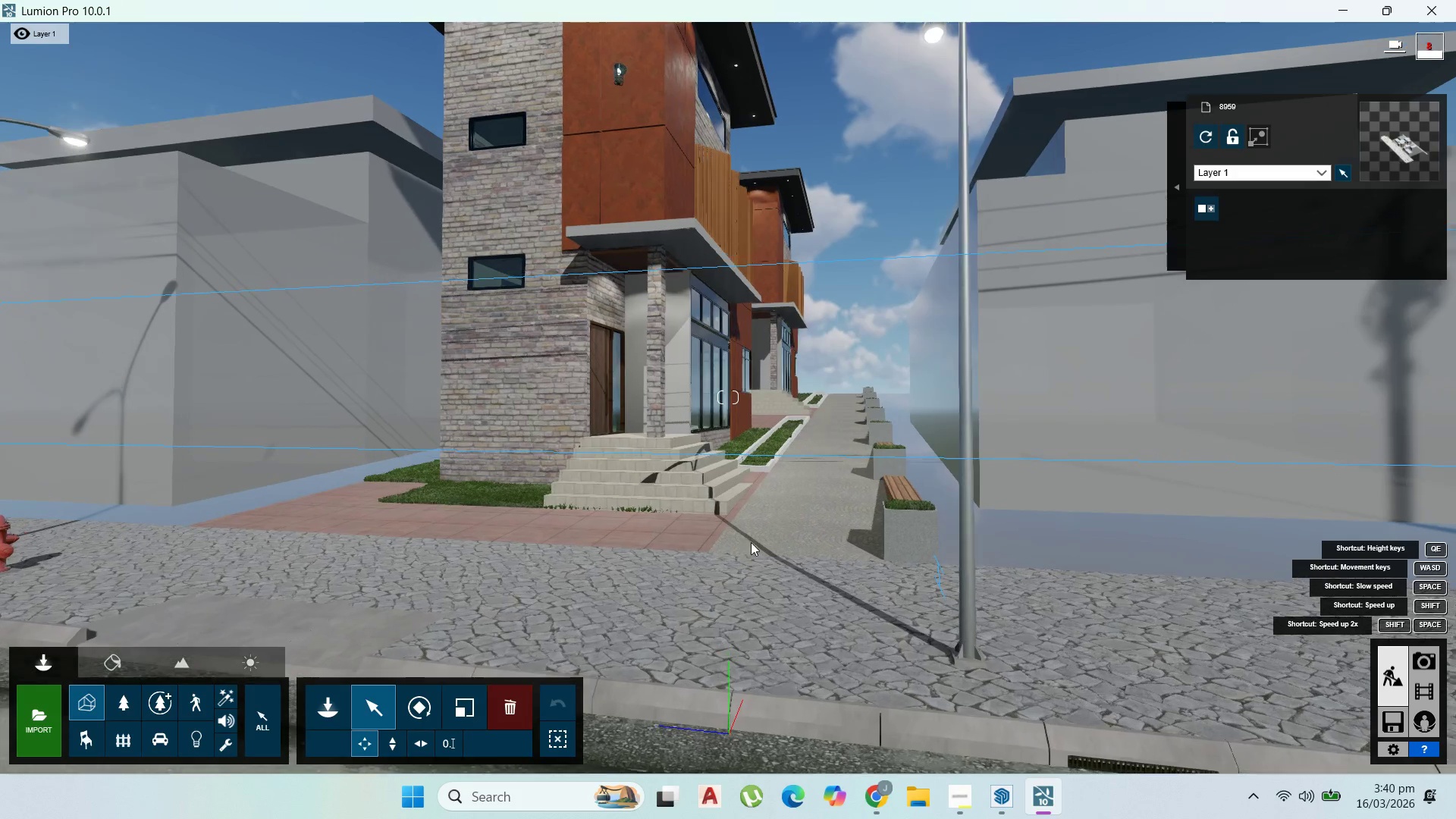 
scroll: coordinate [757, 562], scroll_direction: down, amount: 32.0
 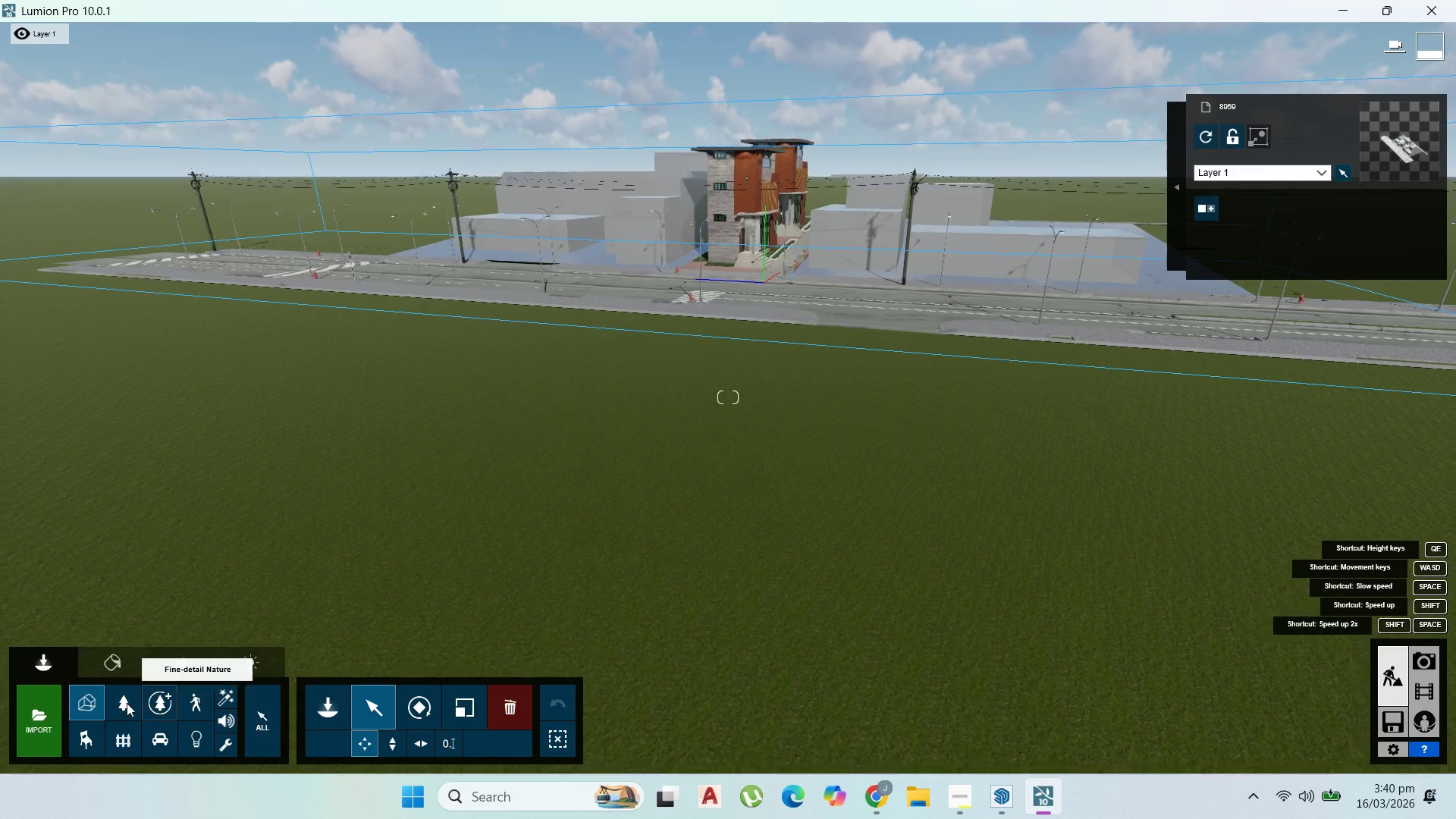 
left_click([126, 703])
 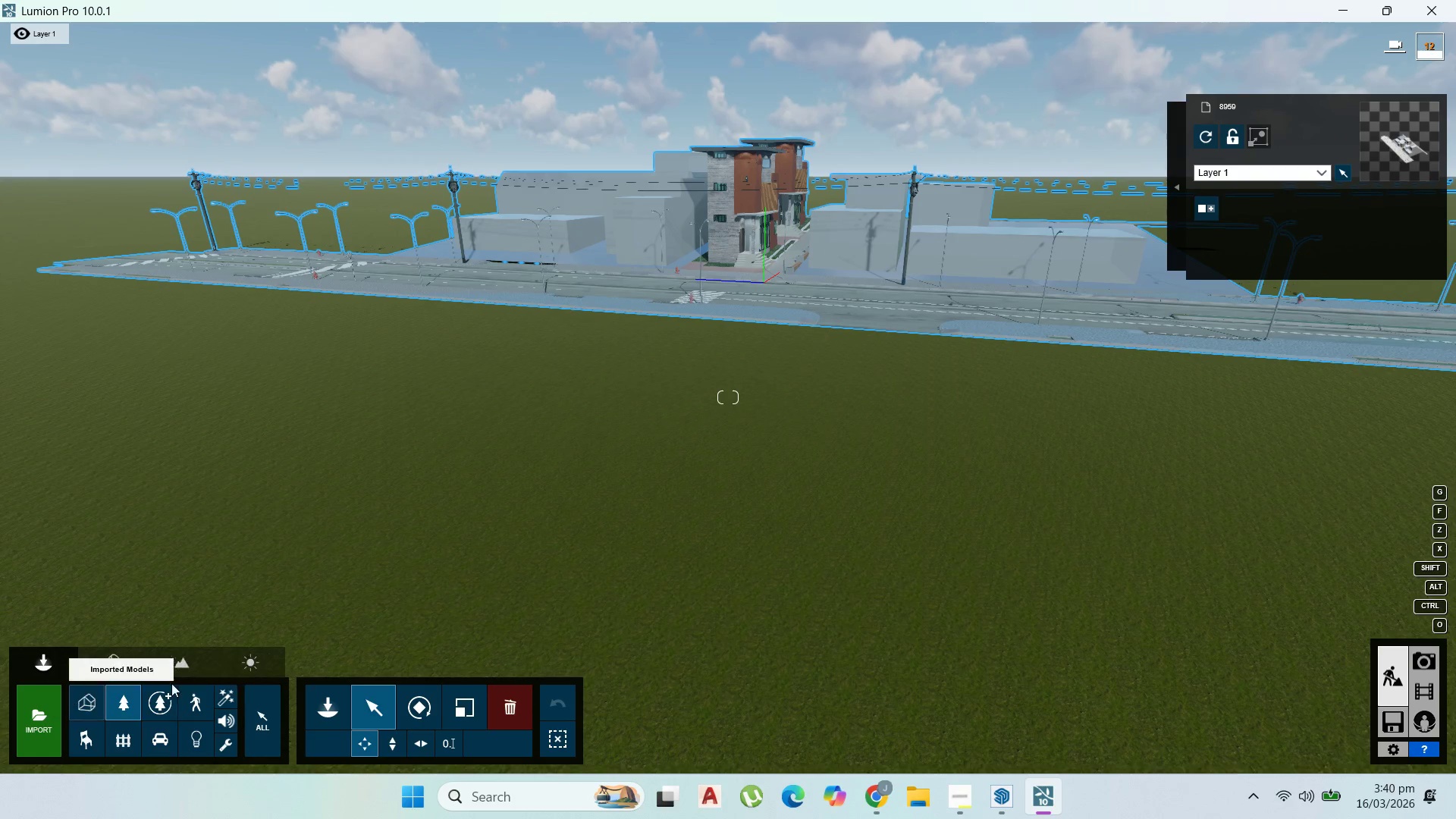 
scroll: coordinate [830, 312], scroll_direction: up, amount: 55.0
 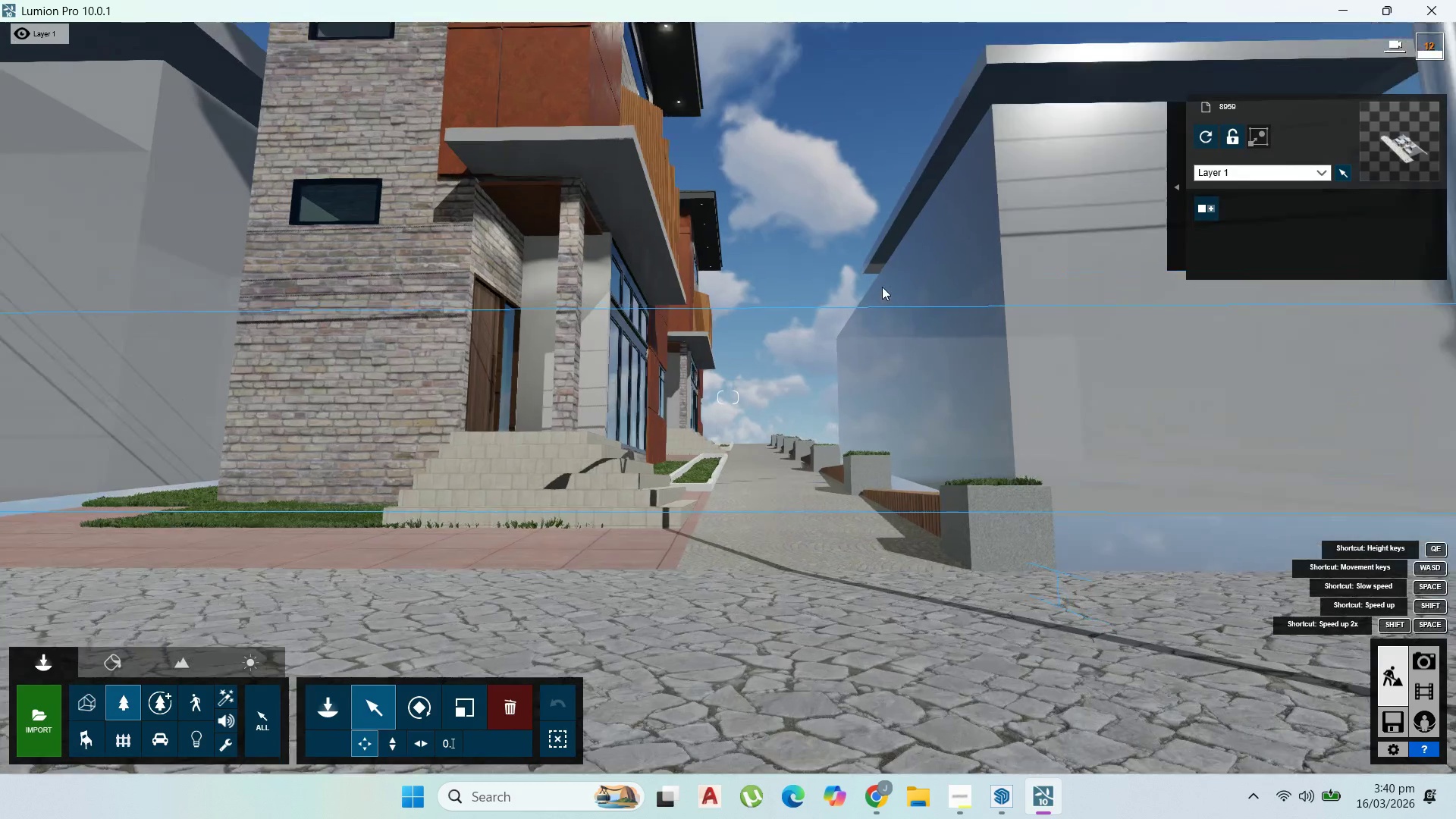 
scroll: coordinate [874, 307], scroll_direction: none, amount: 0.0
 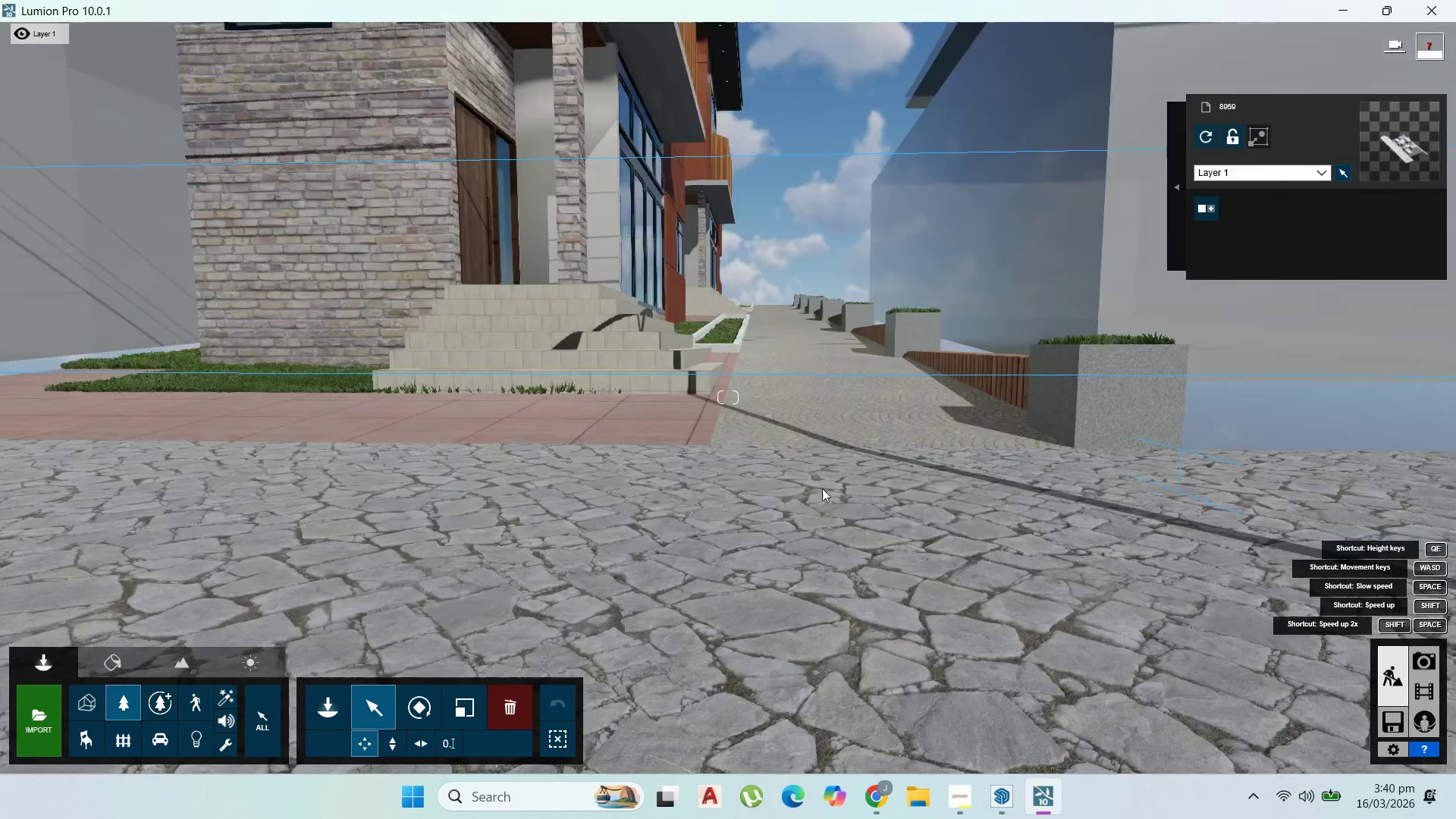 
scroll: coordinate [824, 482], scroll_direction: down, amount: 6.0
 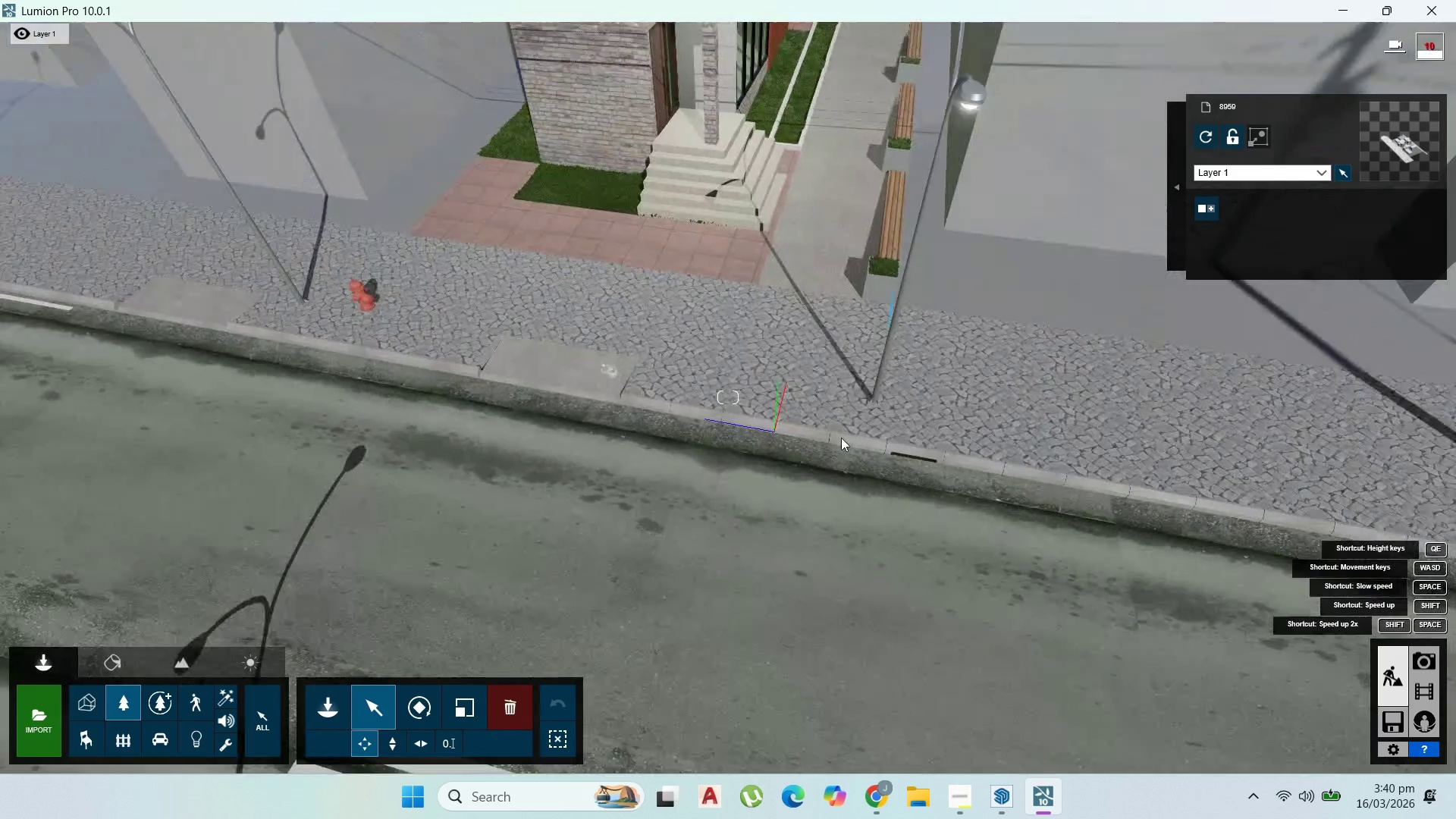 
scroll: coordinate [943, 283], scroll_direction: up, amount: 6.0
 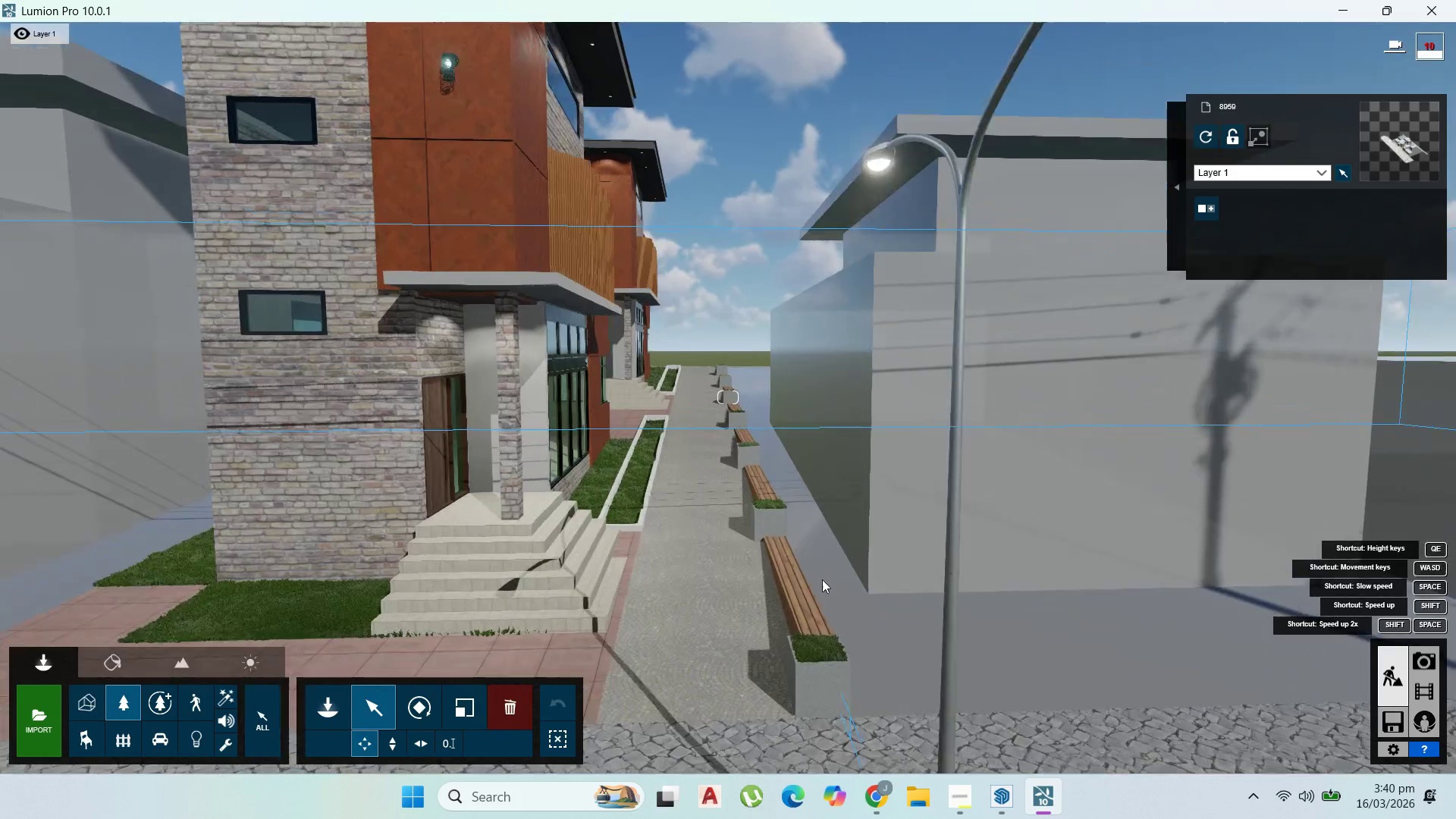 
scroll: coordinate [802, 641], scroll_direction: none, amount: 0.0
 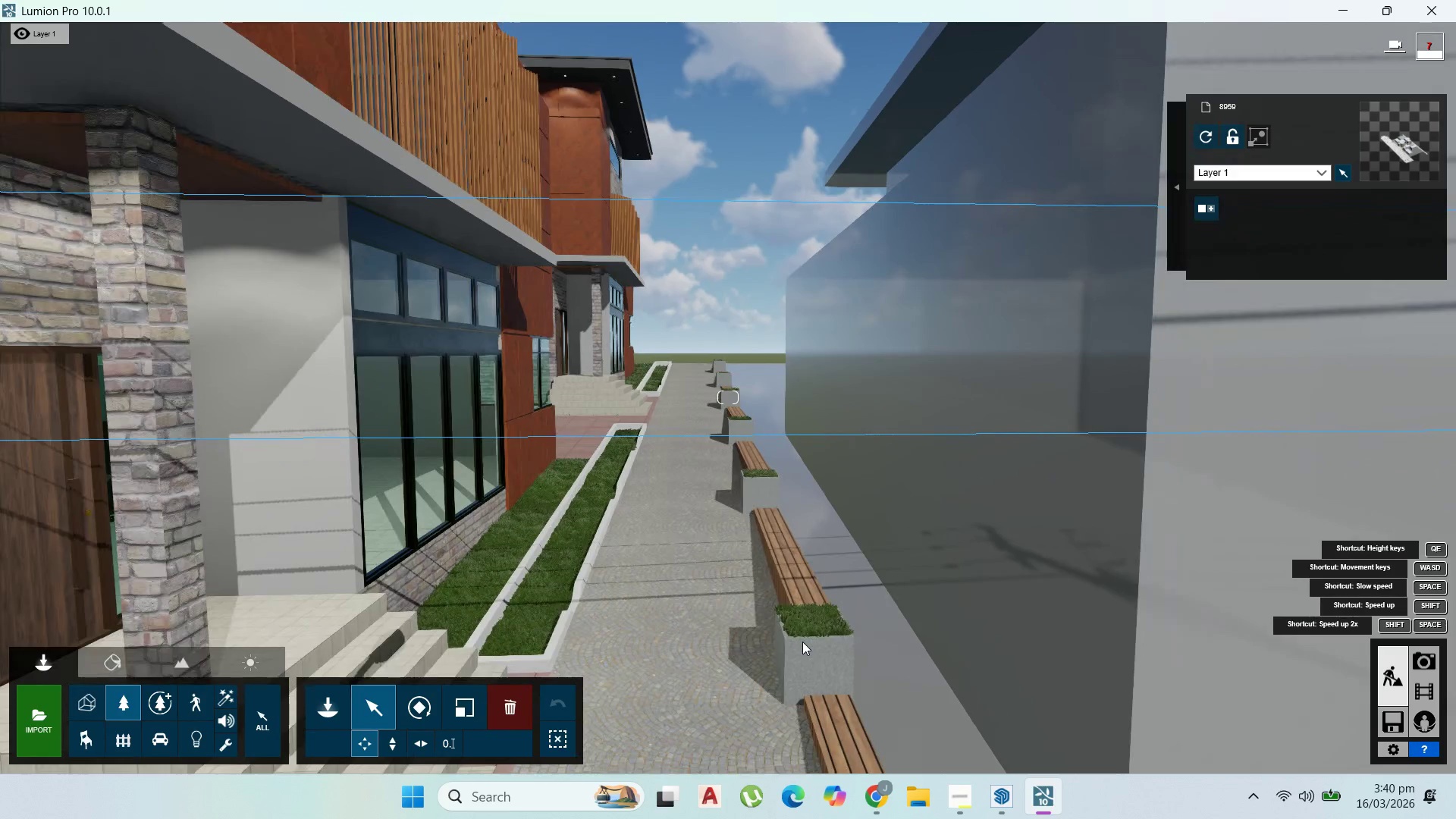 
scroll: coordinate [802, 642], scroll_direction: down, amount: 1.0
 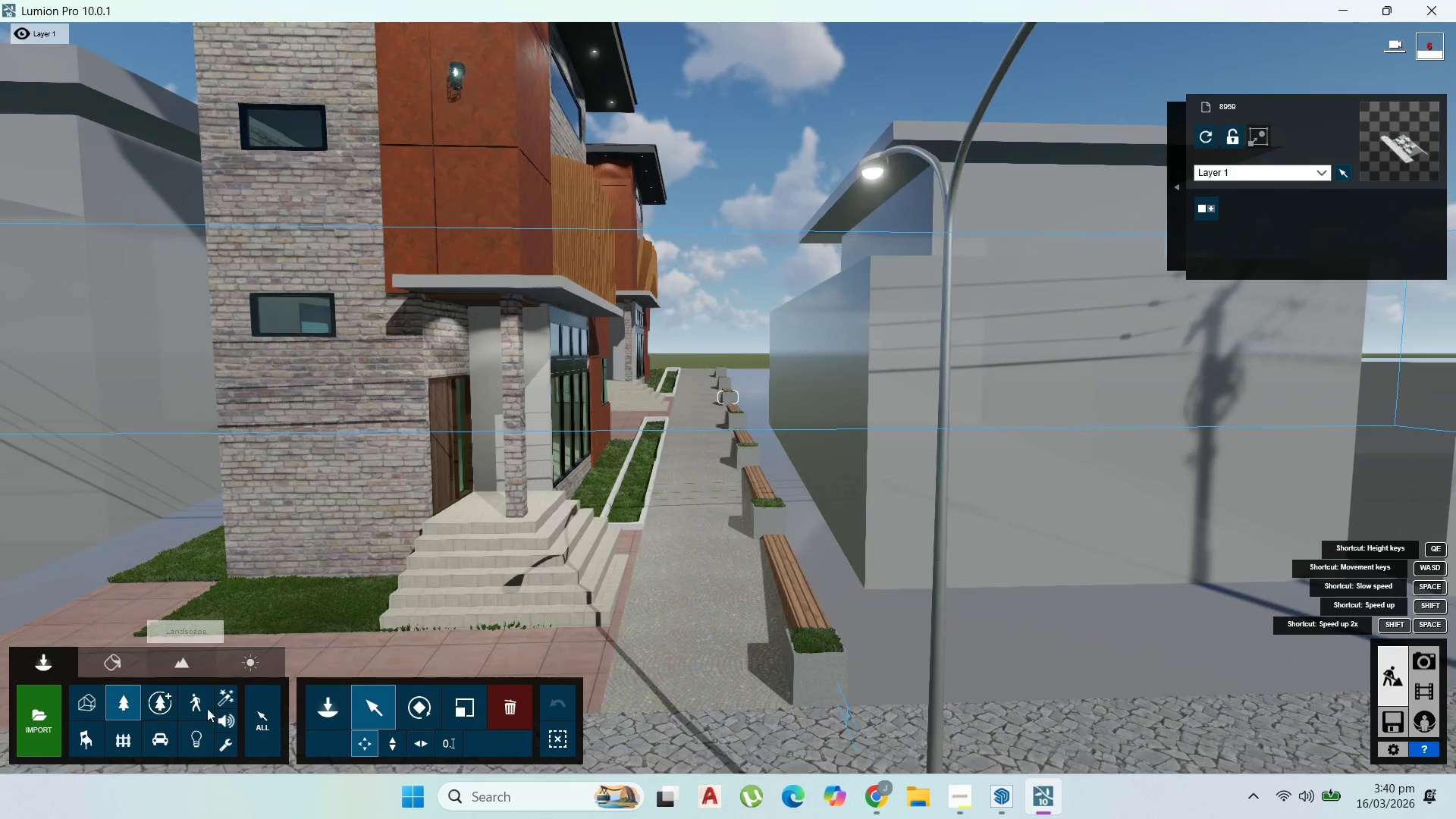 
left_click([338, 709])
 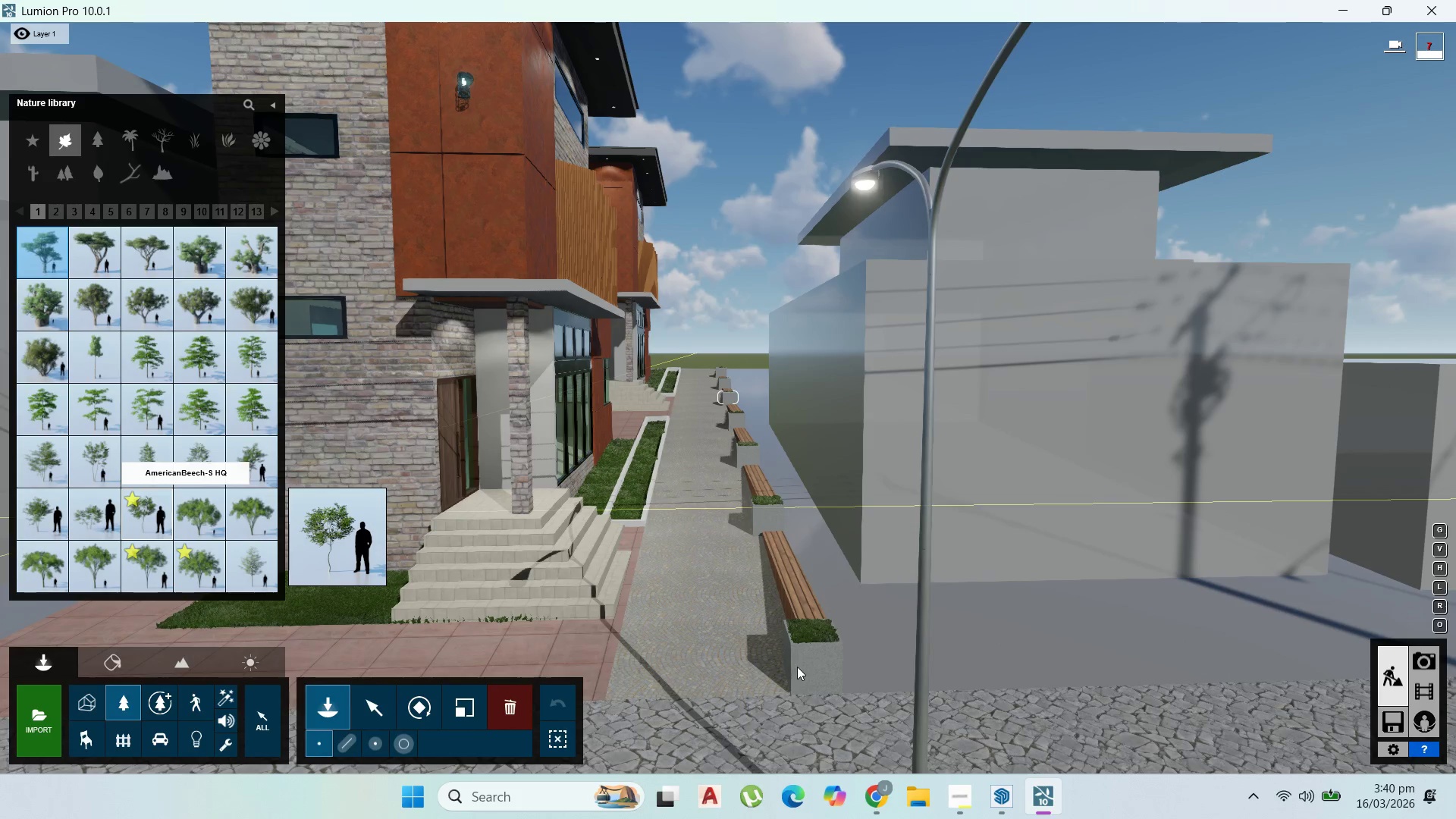 
wait(12.89)
 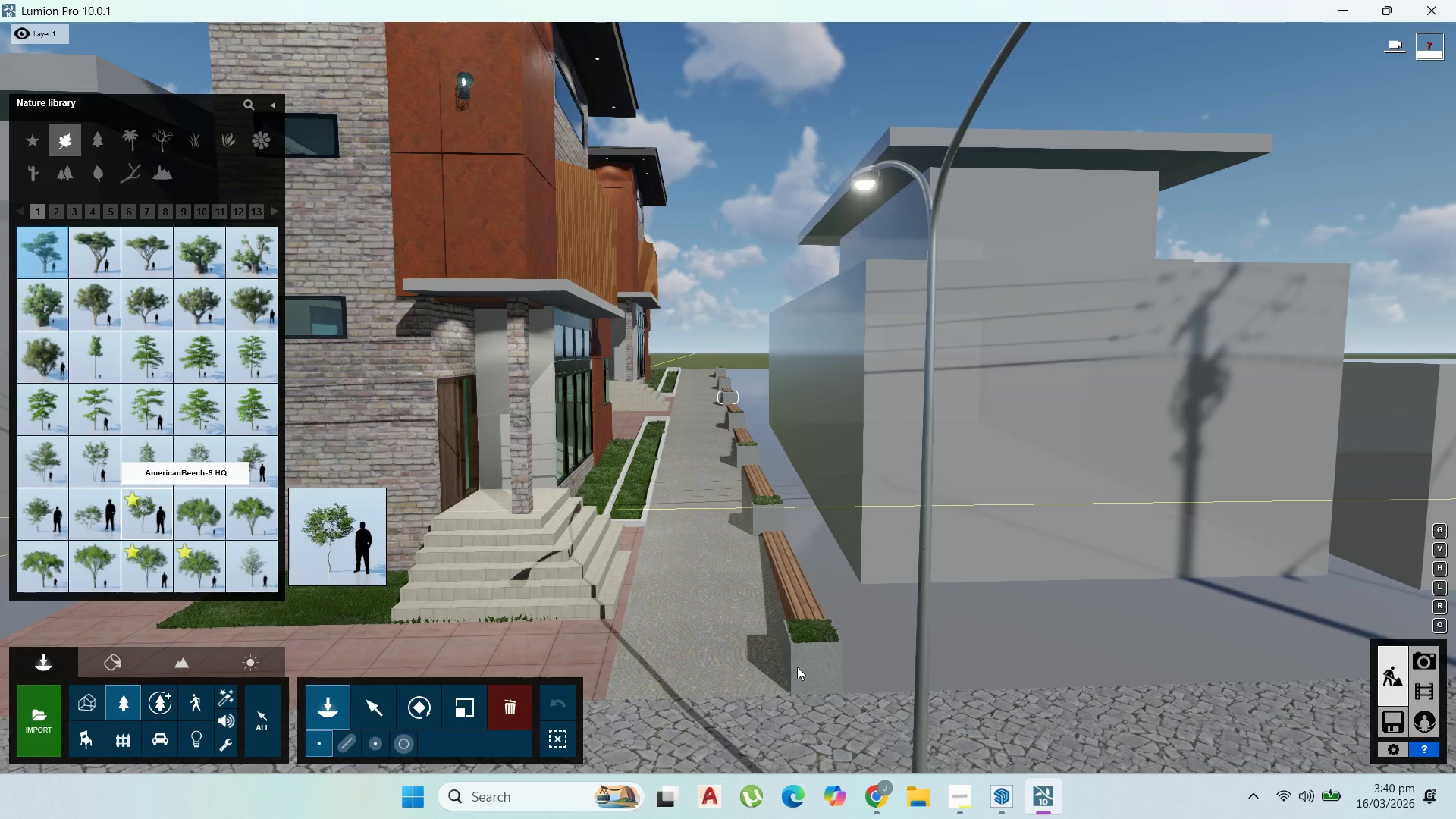 
left_click([130, 139])
 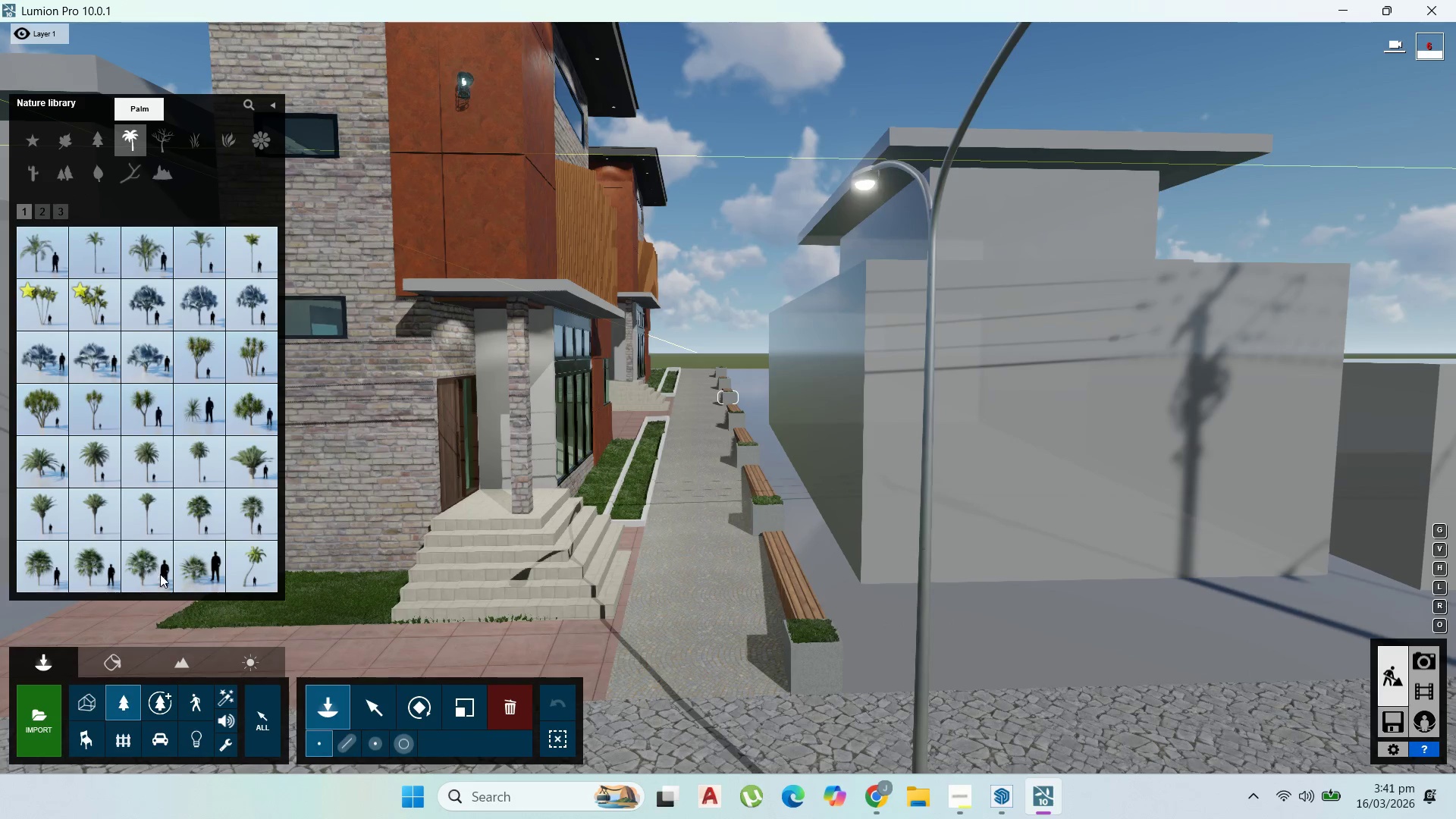 
wait(6.73)
 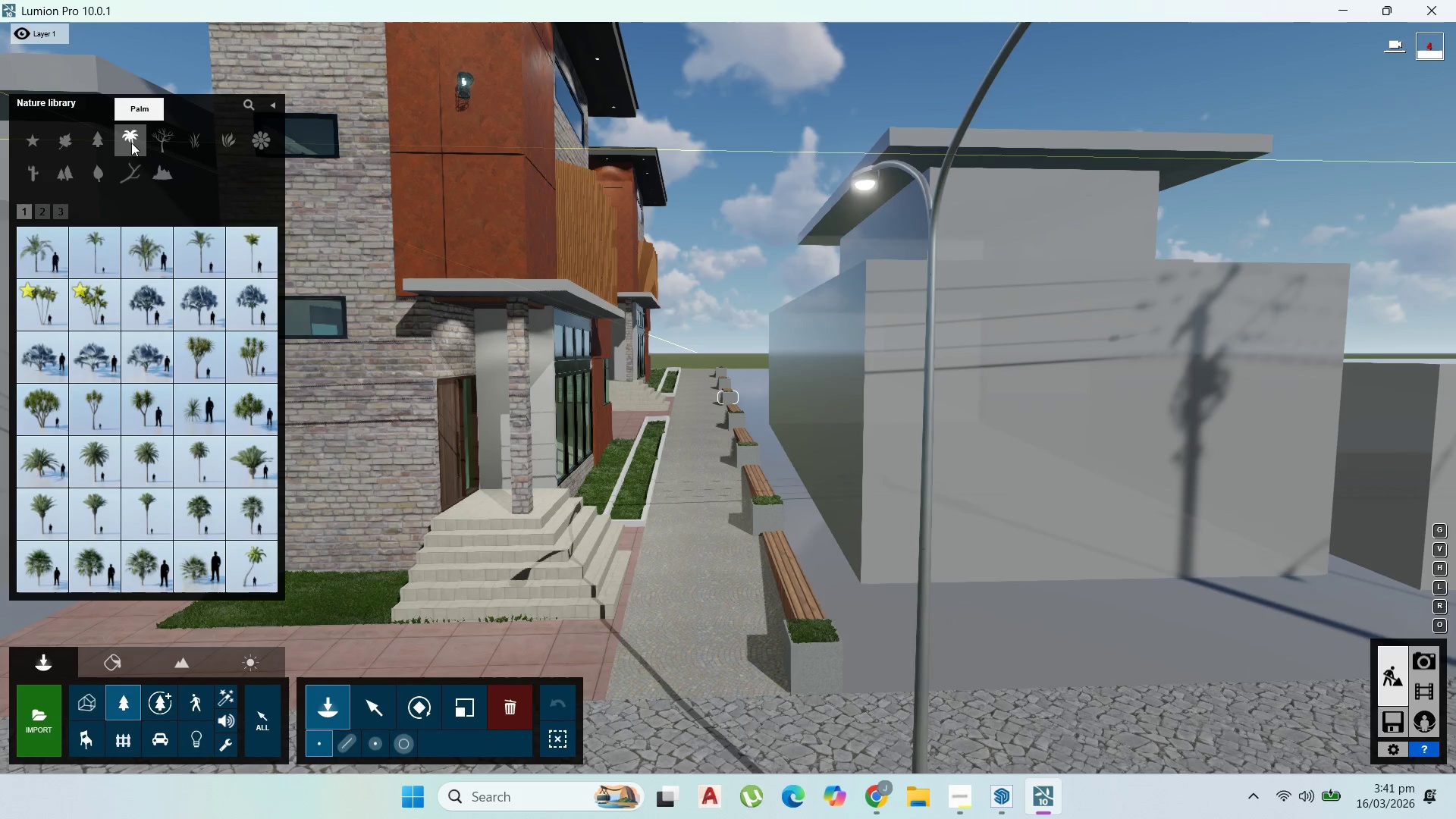 
left_click([61, 143])
 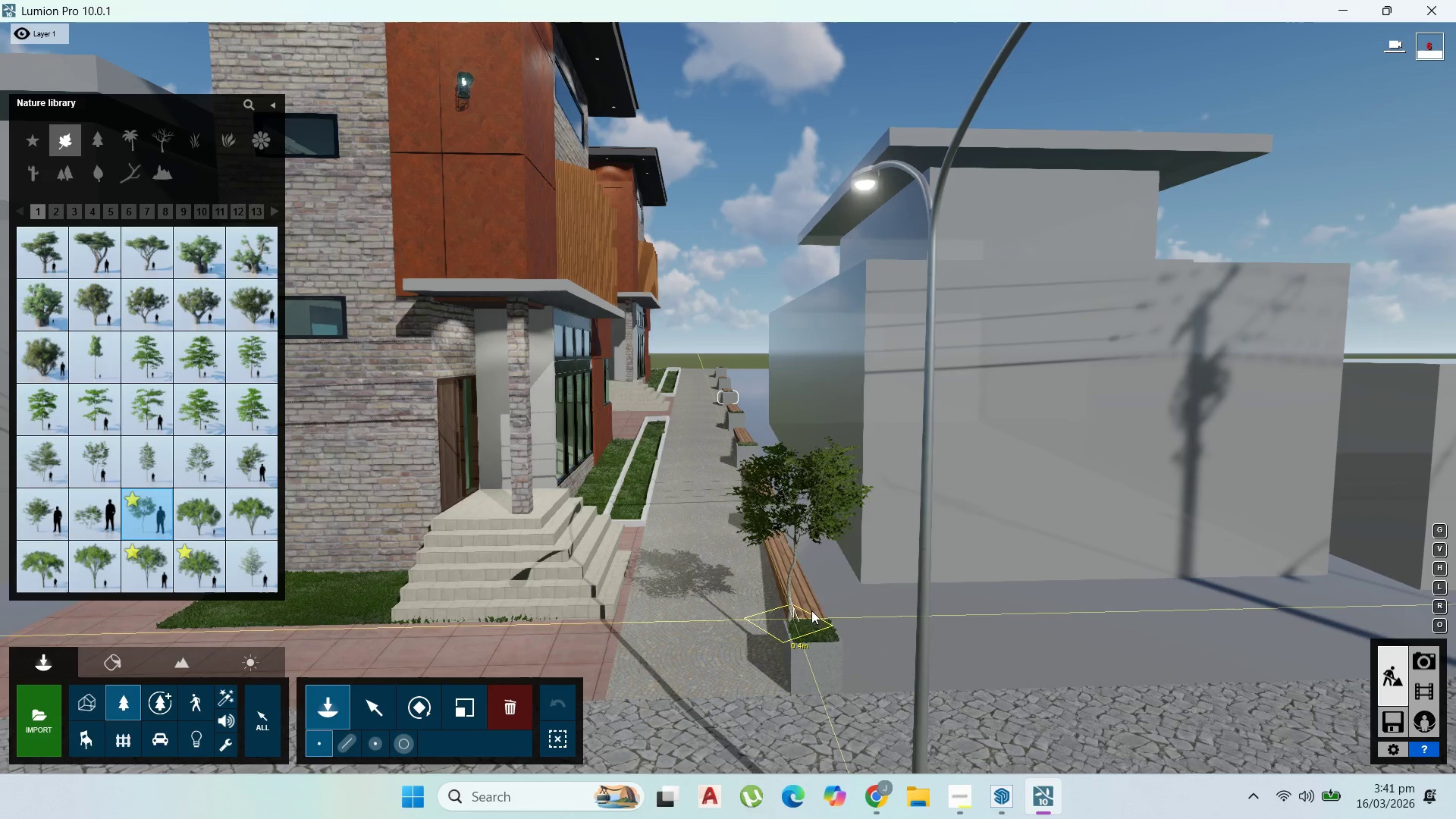 
wait(5.39)
 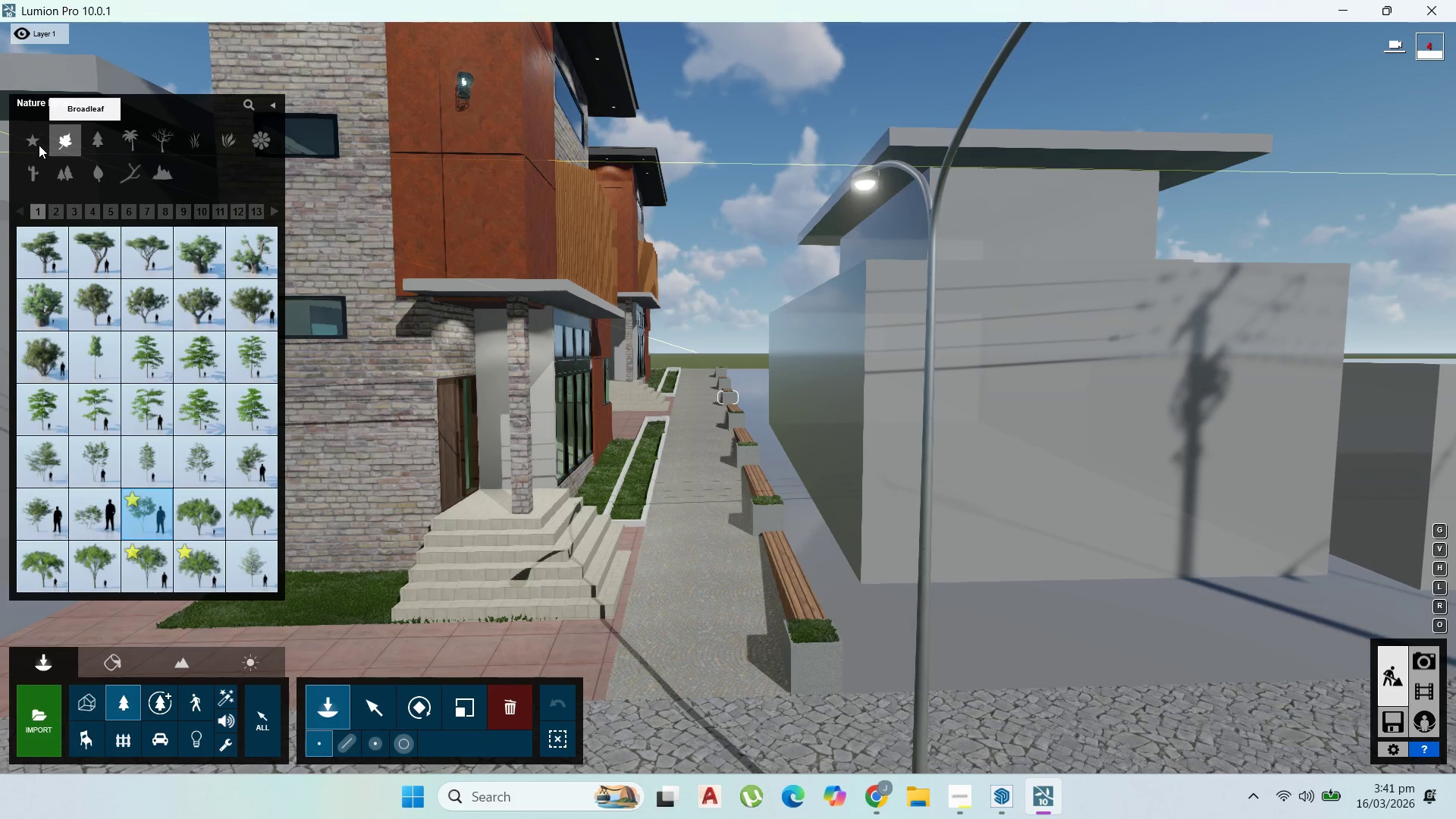 
left_click([817, 631])
 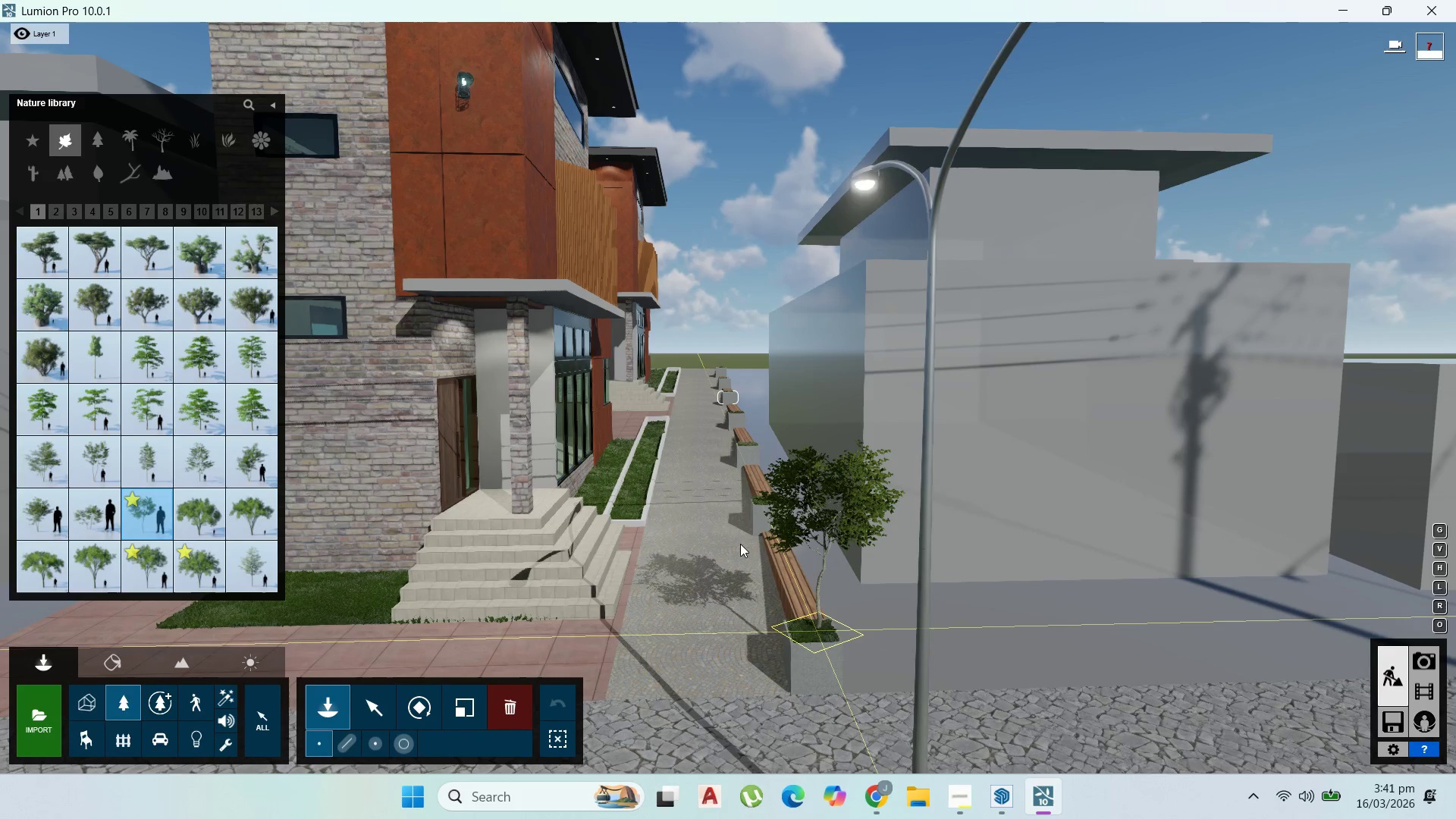 
scroll: coordinate [761, 541], scroll_direction: up, amount: 6.0
 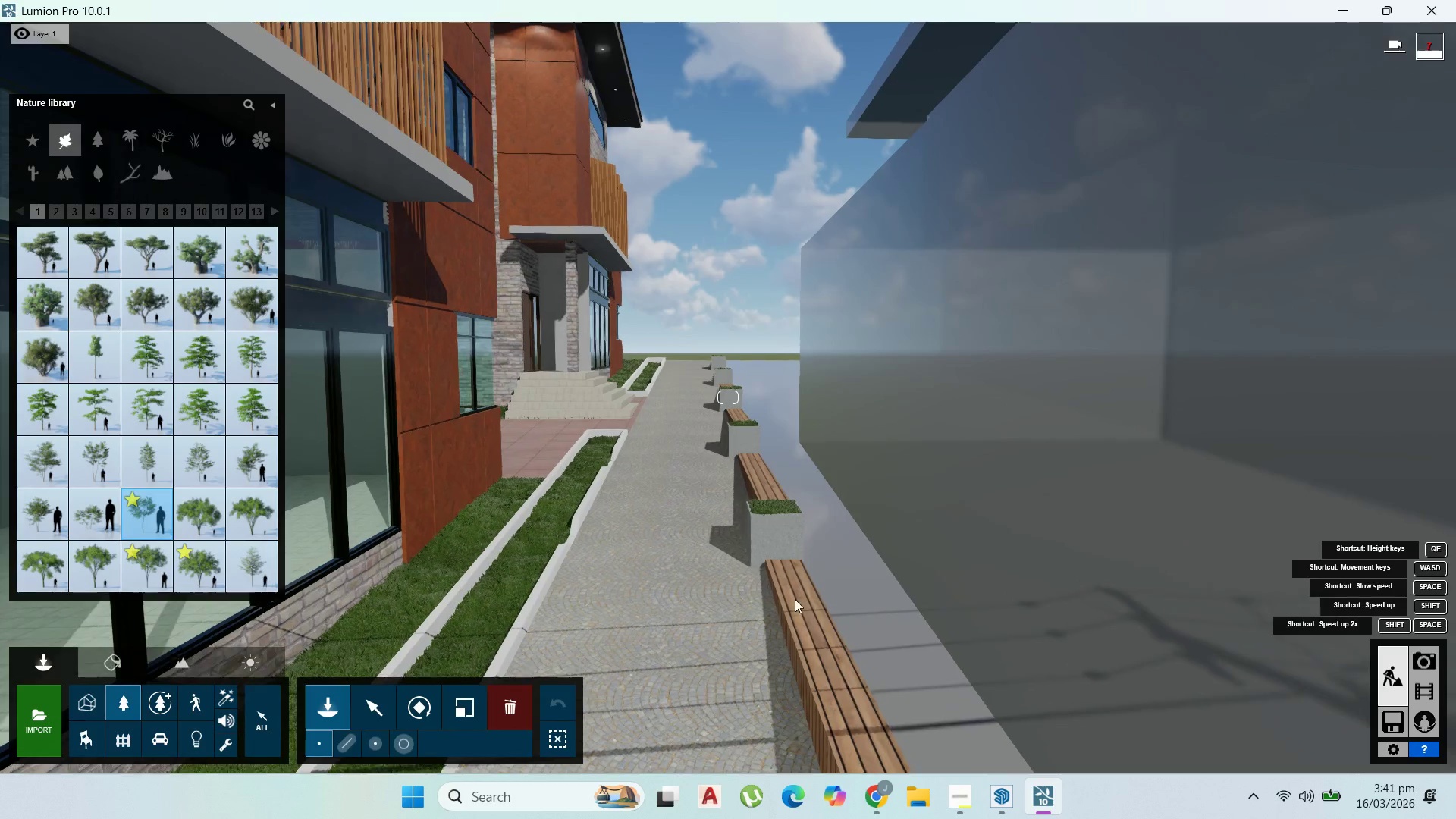 
right_click([792, 590])
 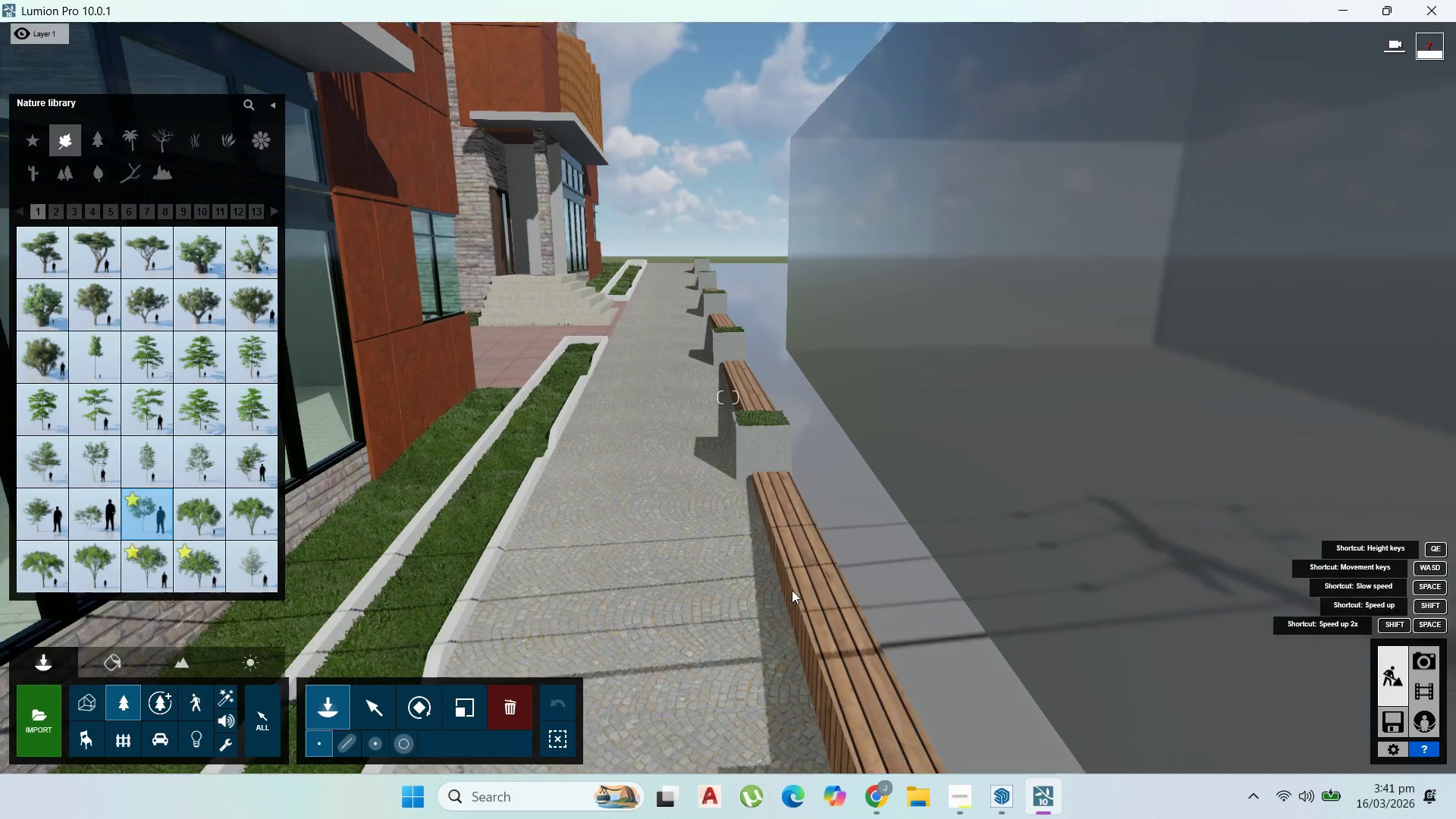 
scroll: coordinate [792, 590], scroll_direction: down, amount: 3.0
 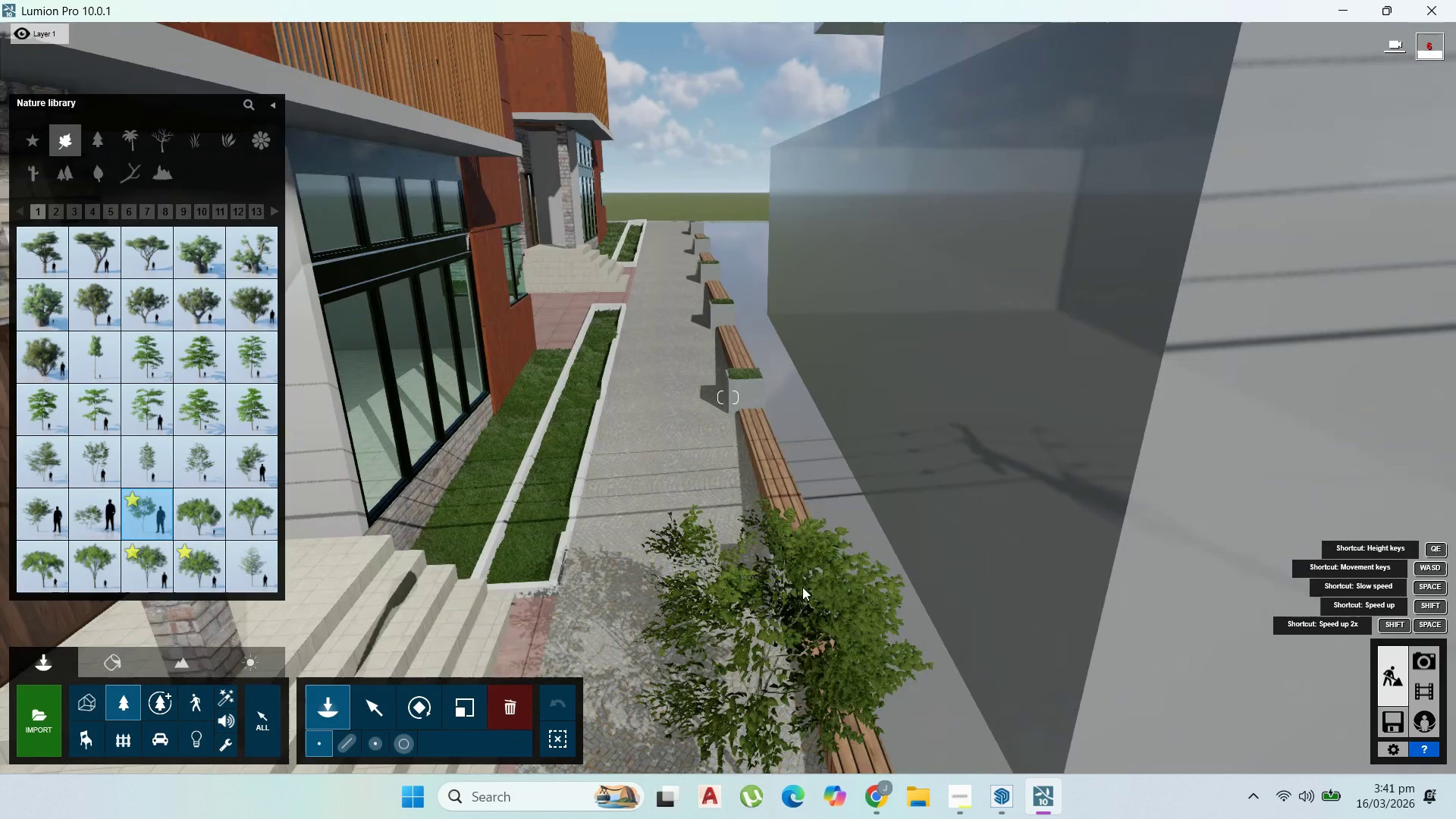 
scroll: coordinate [802, 560], scroll_direction: up, amount: 1.0
 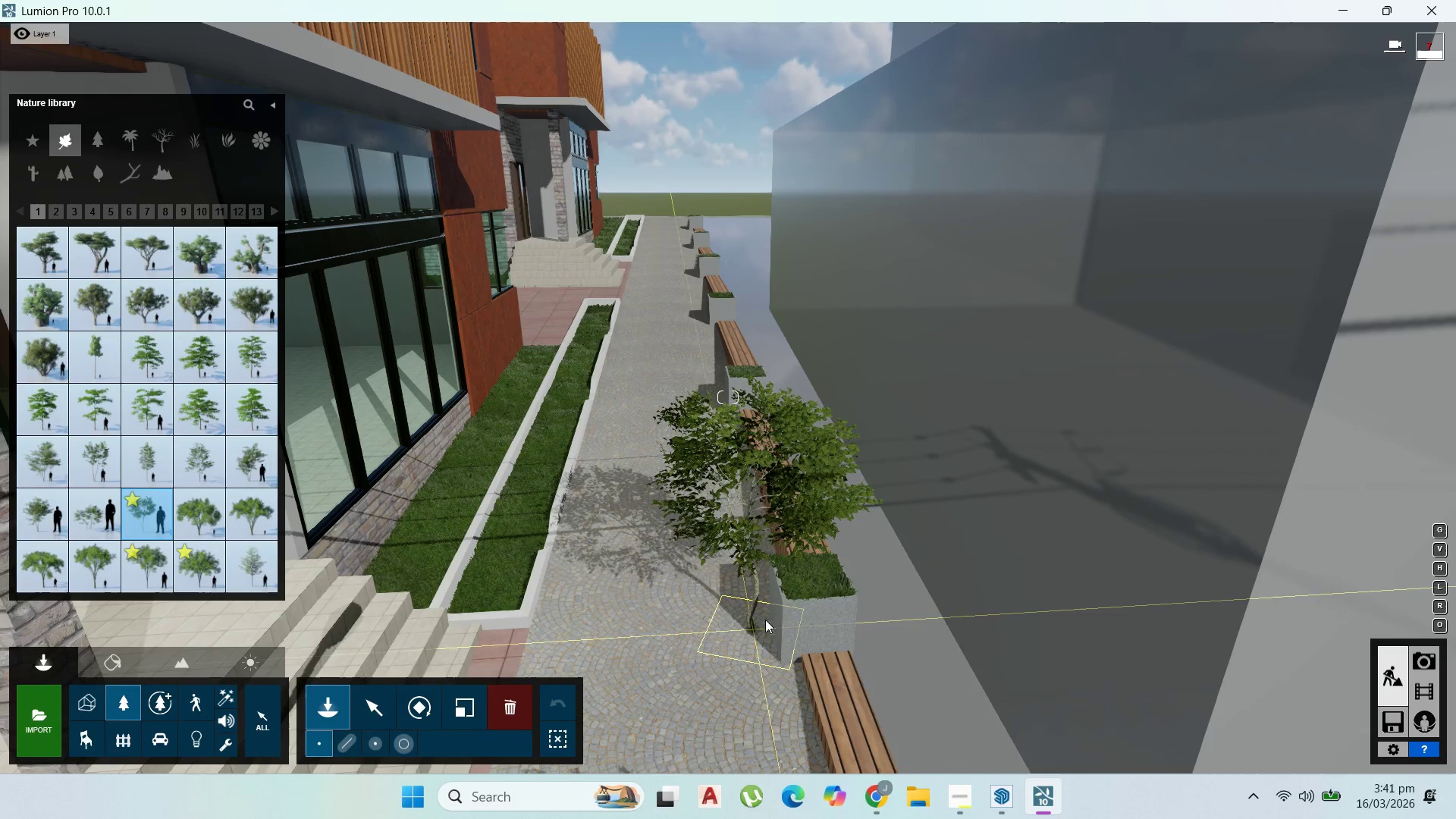 
left_click([811, 570])
 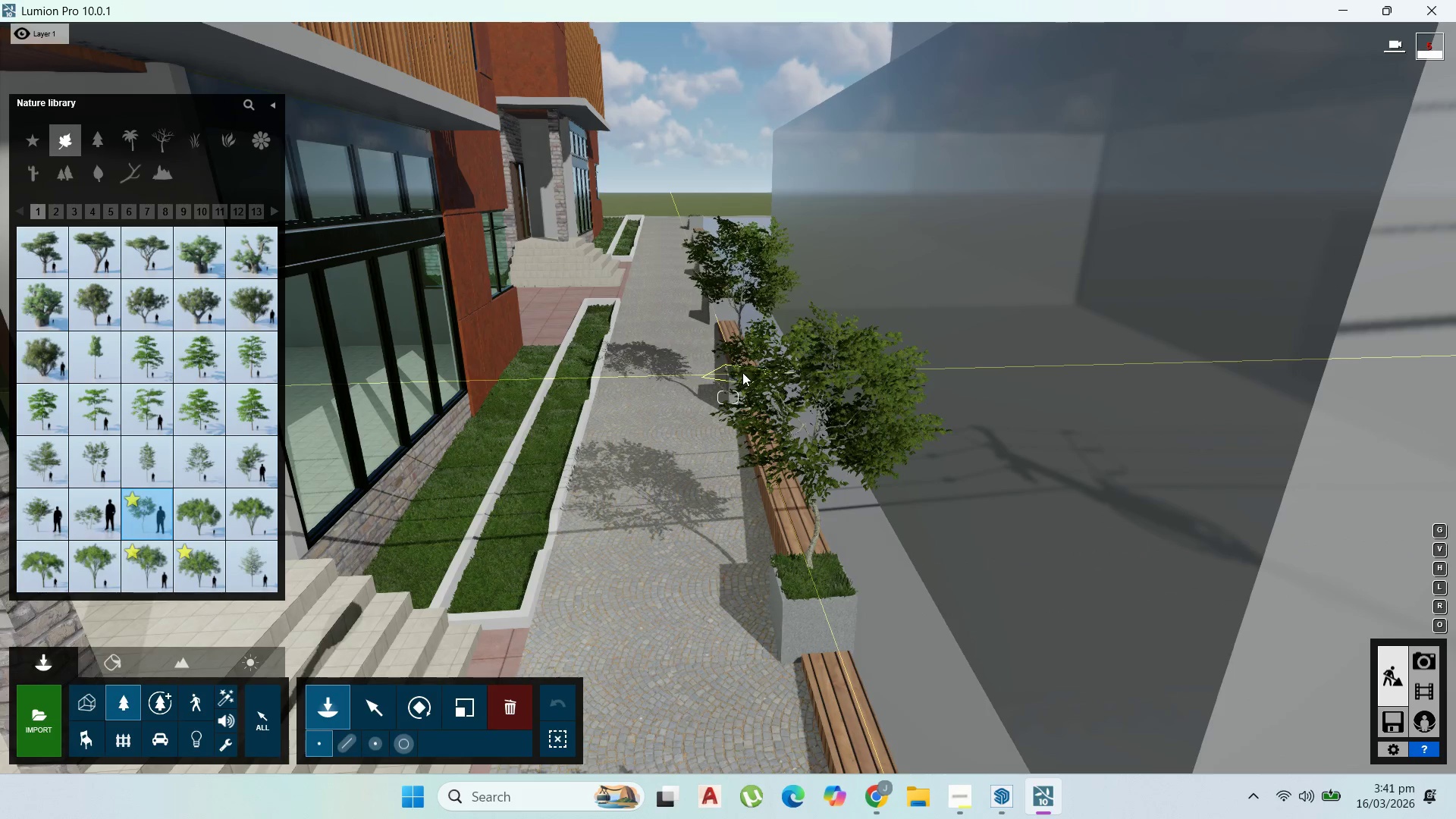 
left_click([745, 371])
 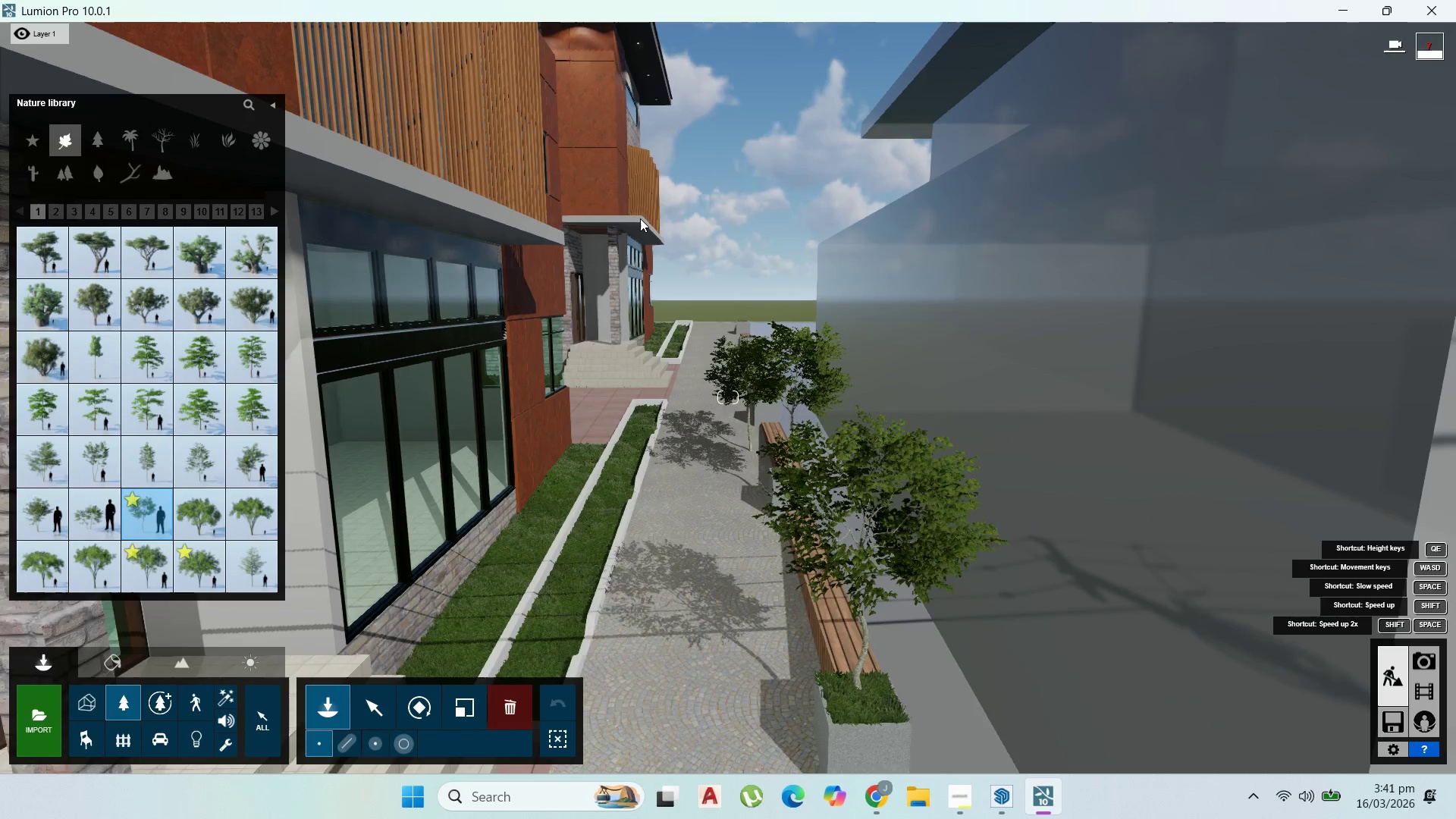 
scroll: coordinate [745, 359], scroll_direction: up, amount: 7.0
 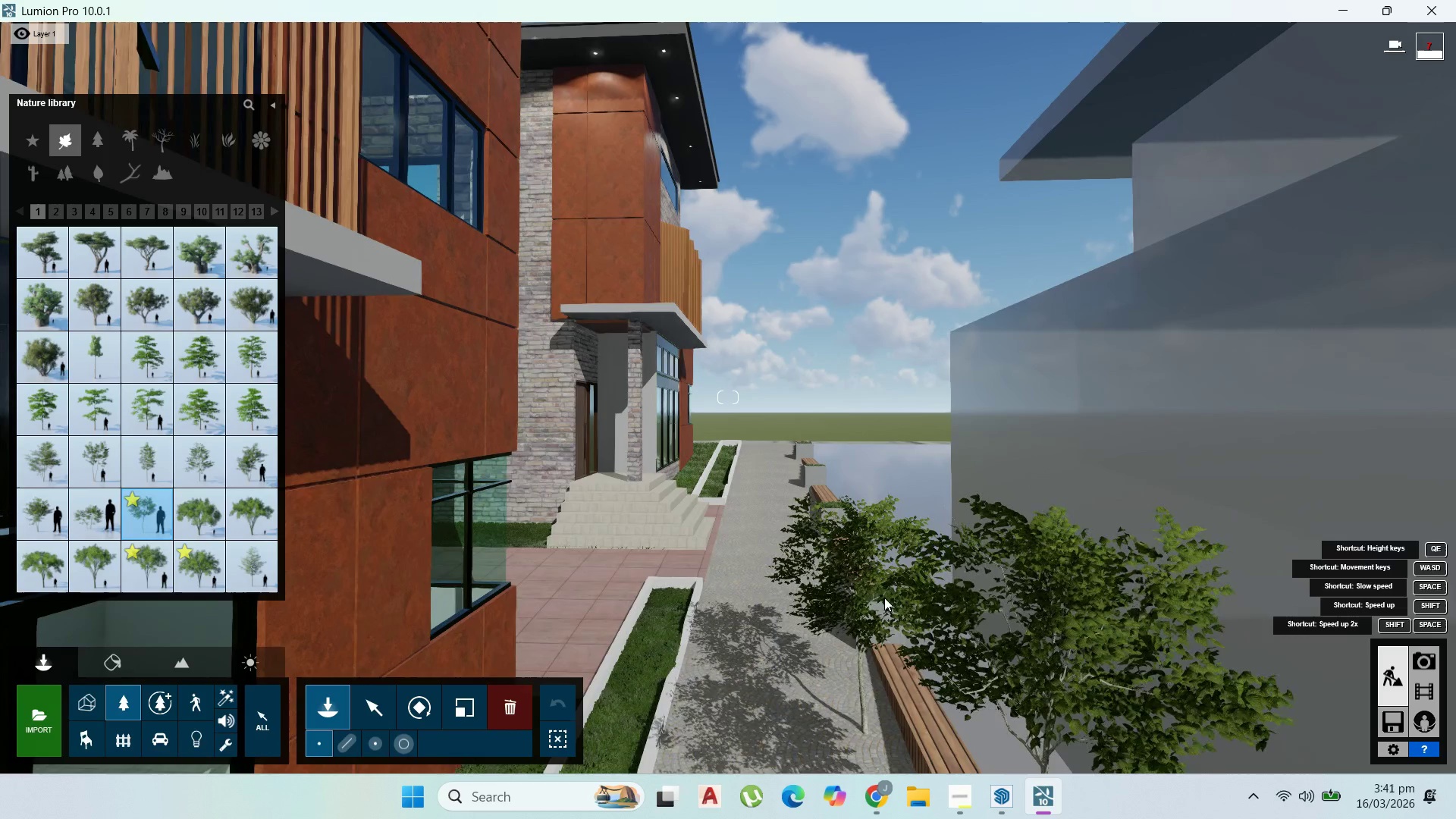 
left_click([879, 592])
 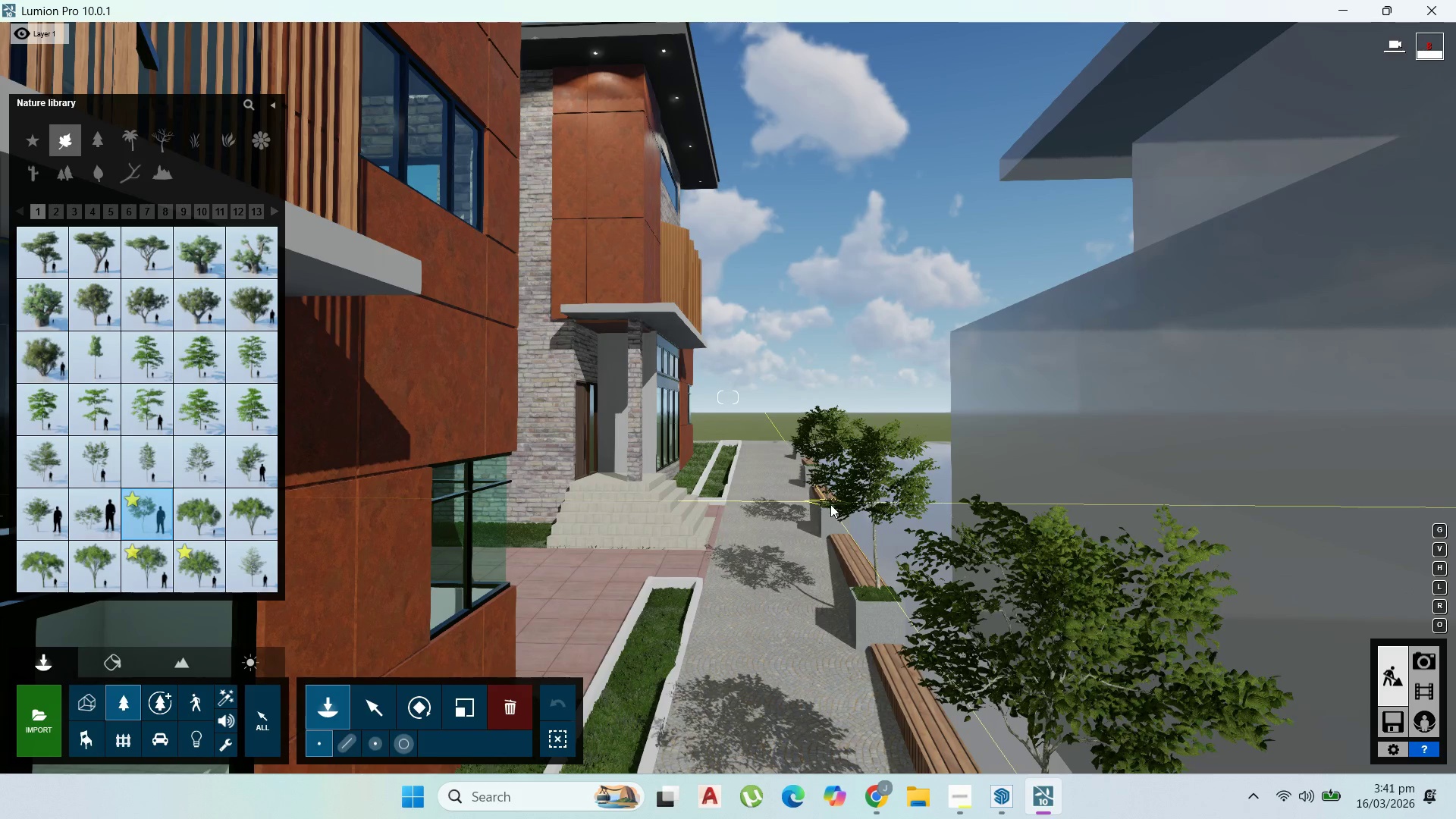 
left_click([833, 507])
 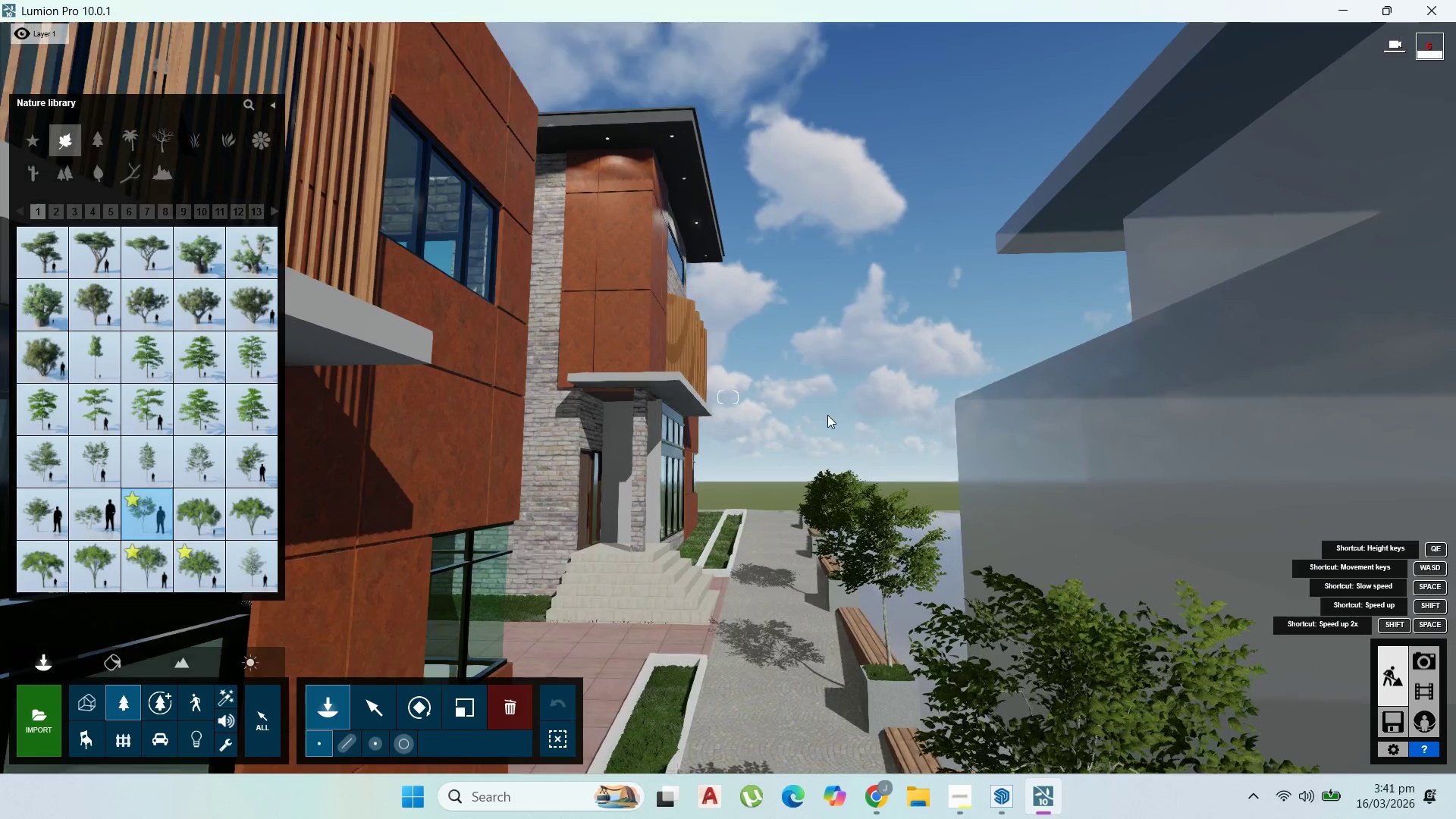 
scroll: coordinate [883, 608], scroll_direction: up, amount: 32.0
 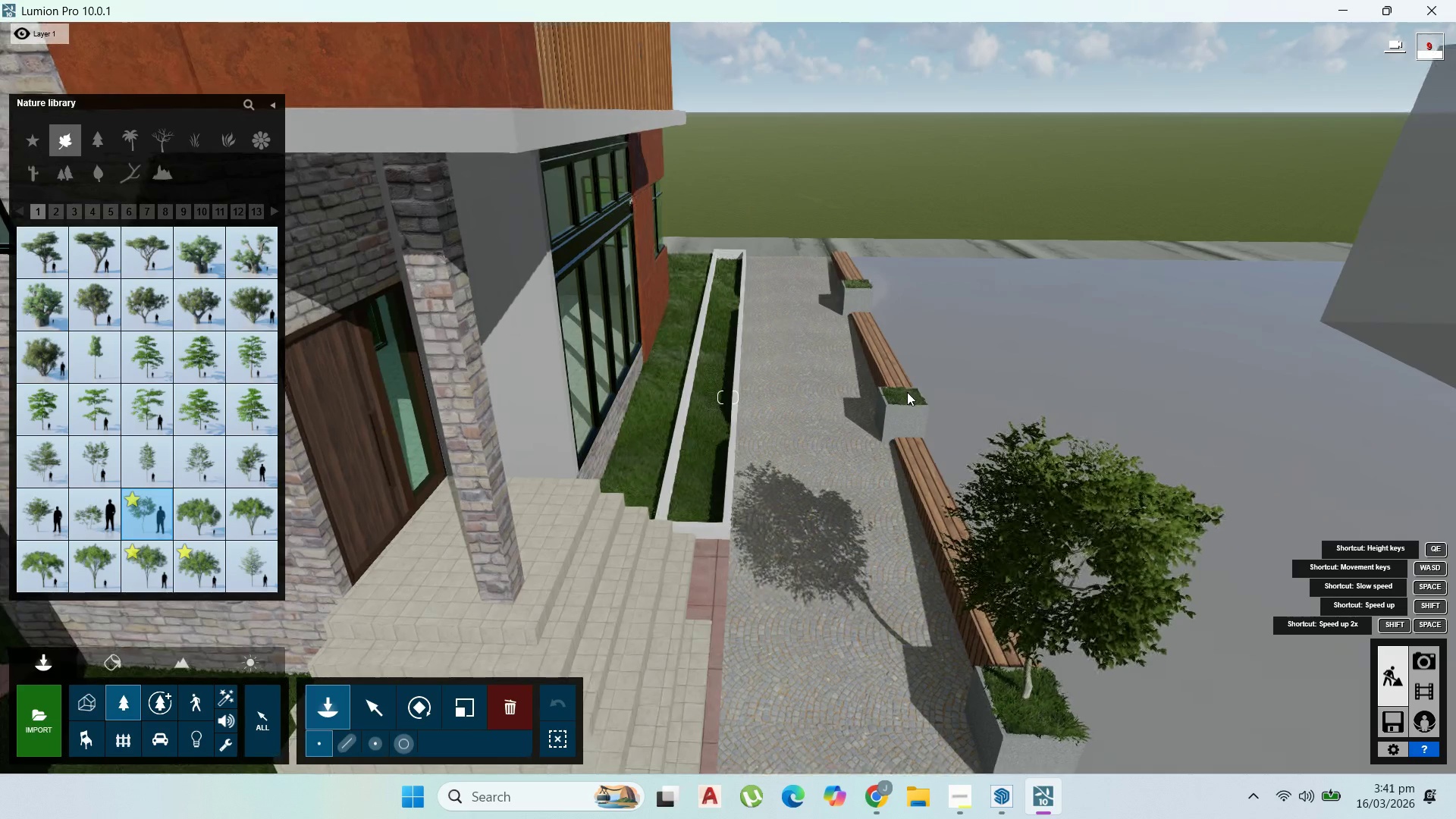 
left_click([907, 394])
 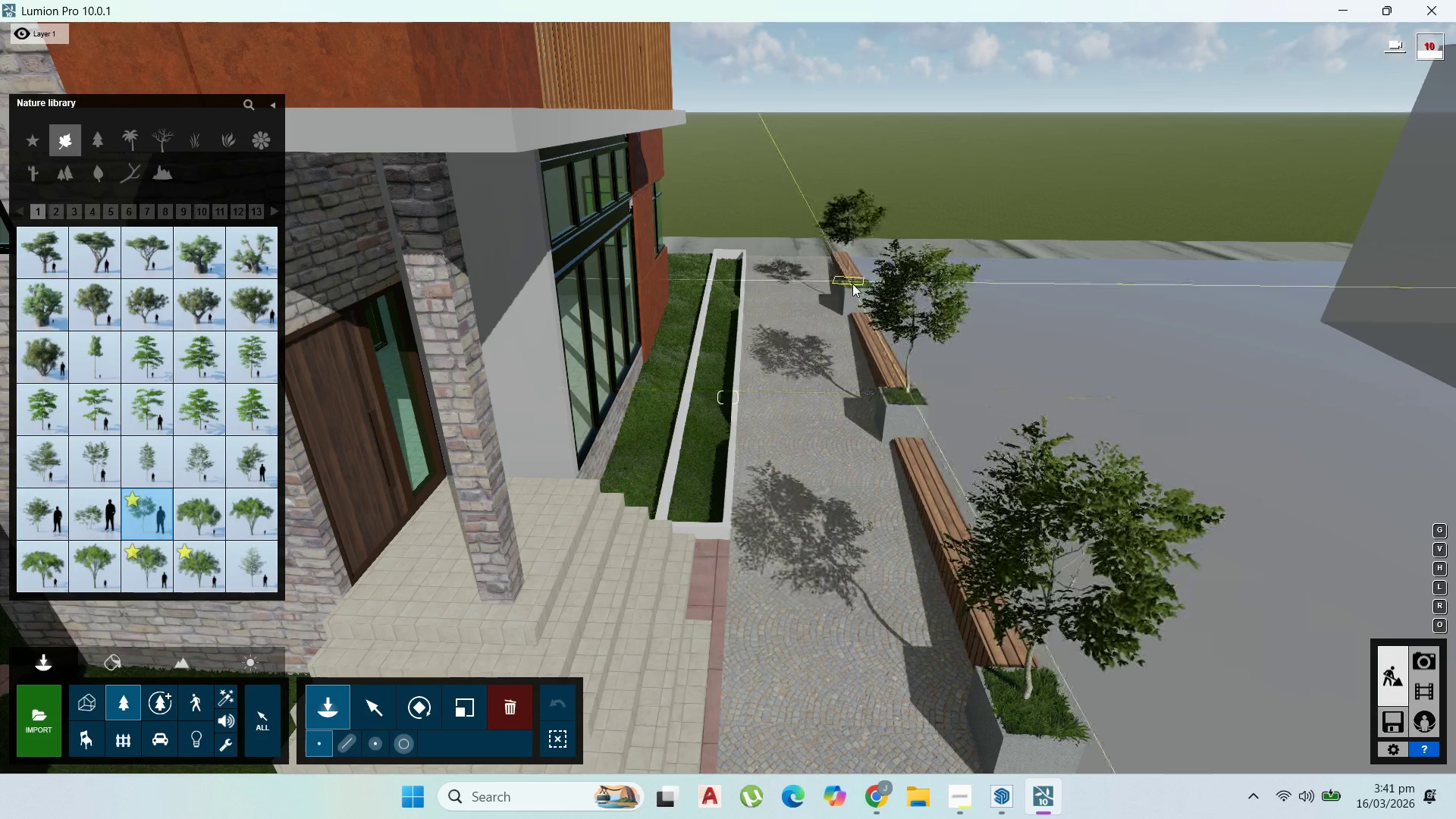 
left_click([852, 284])
 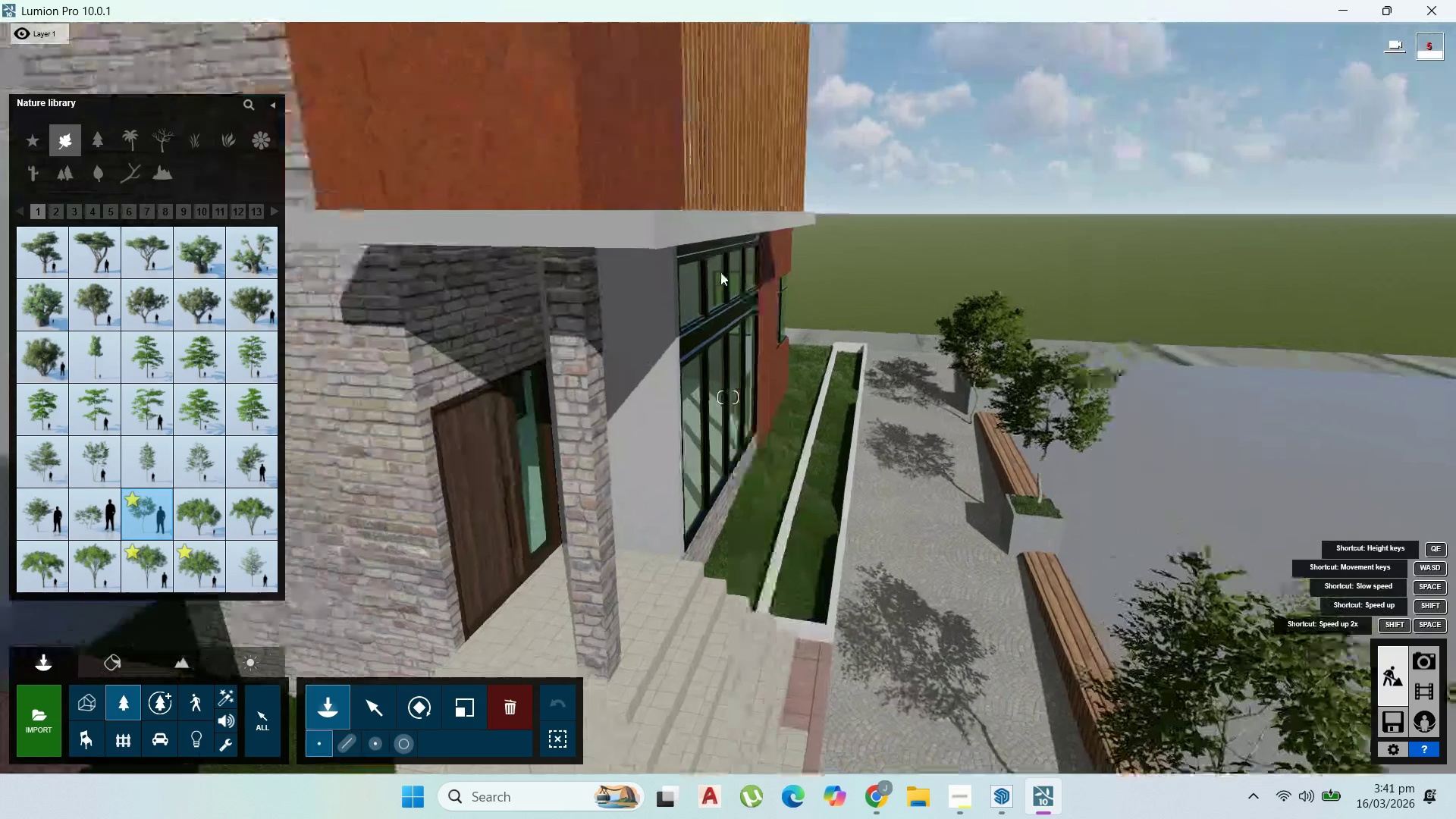 
scroll: coordinate [728, 282], scroll_direction: down, amount: 27.0
 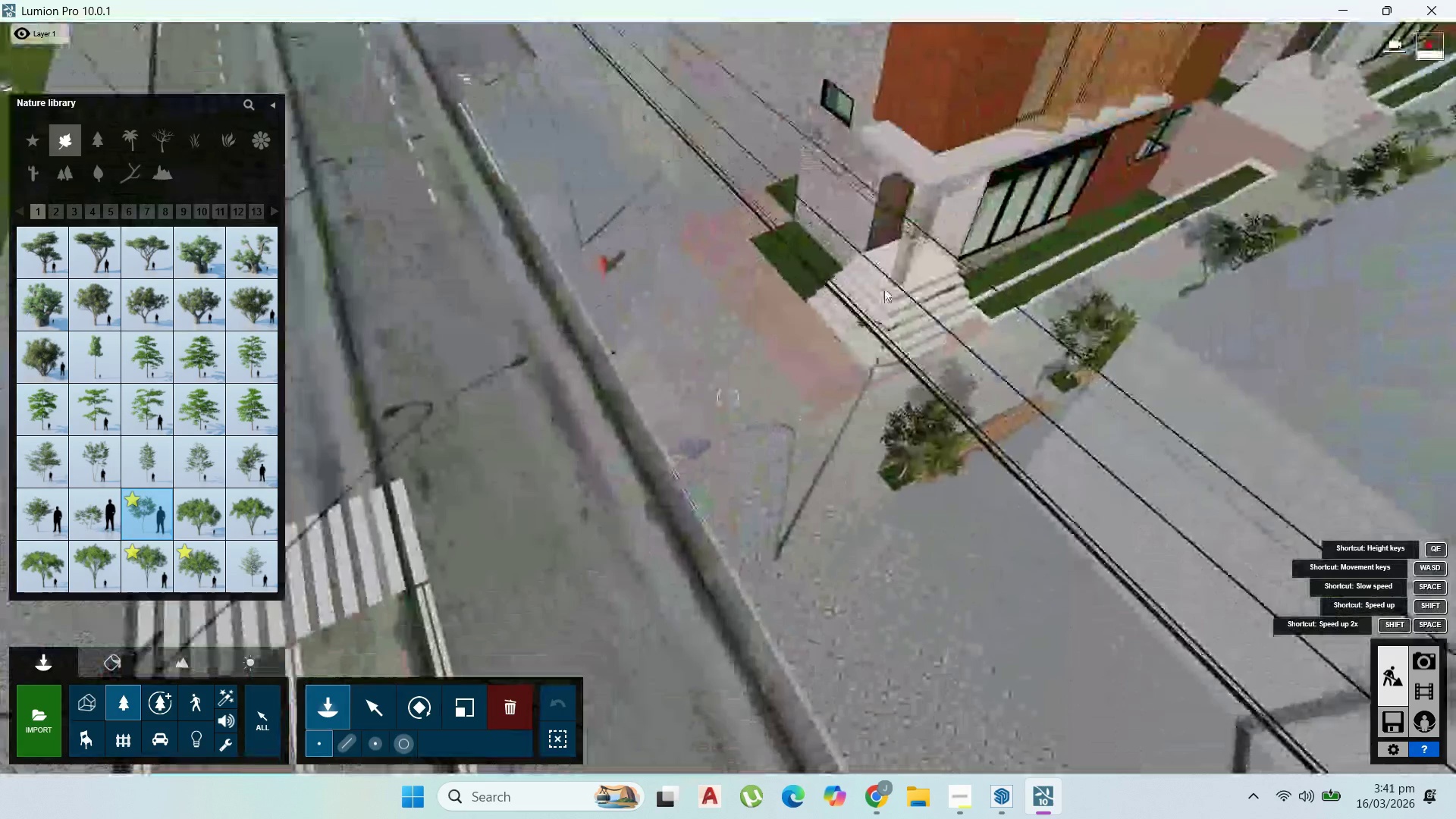 
scroll: coordinate [996, 429], scroll_direction: up, amount: 4.0
 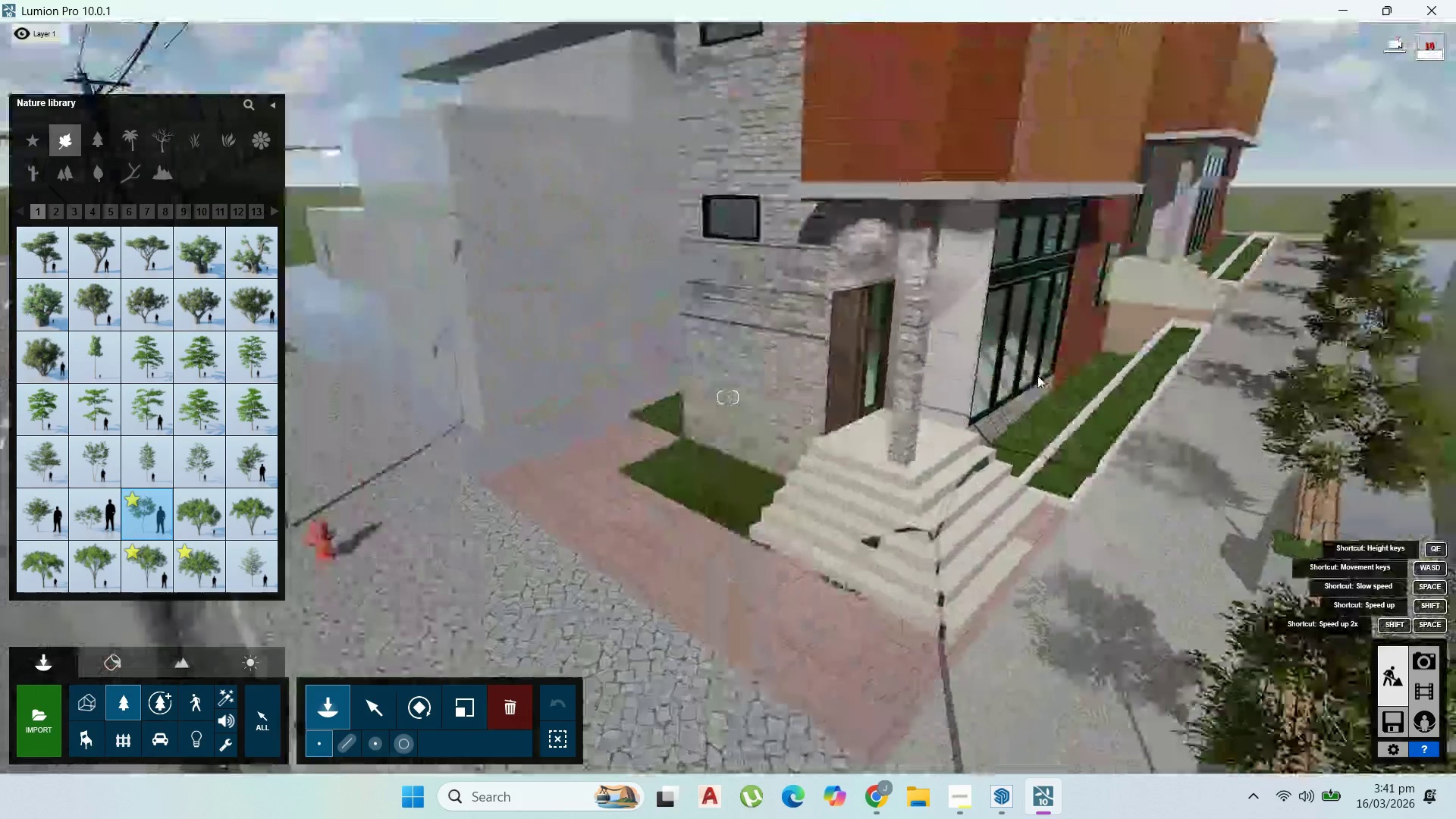 
scroll: coordinate [1037, 375], scroll_direction: down, amount: 1.0
 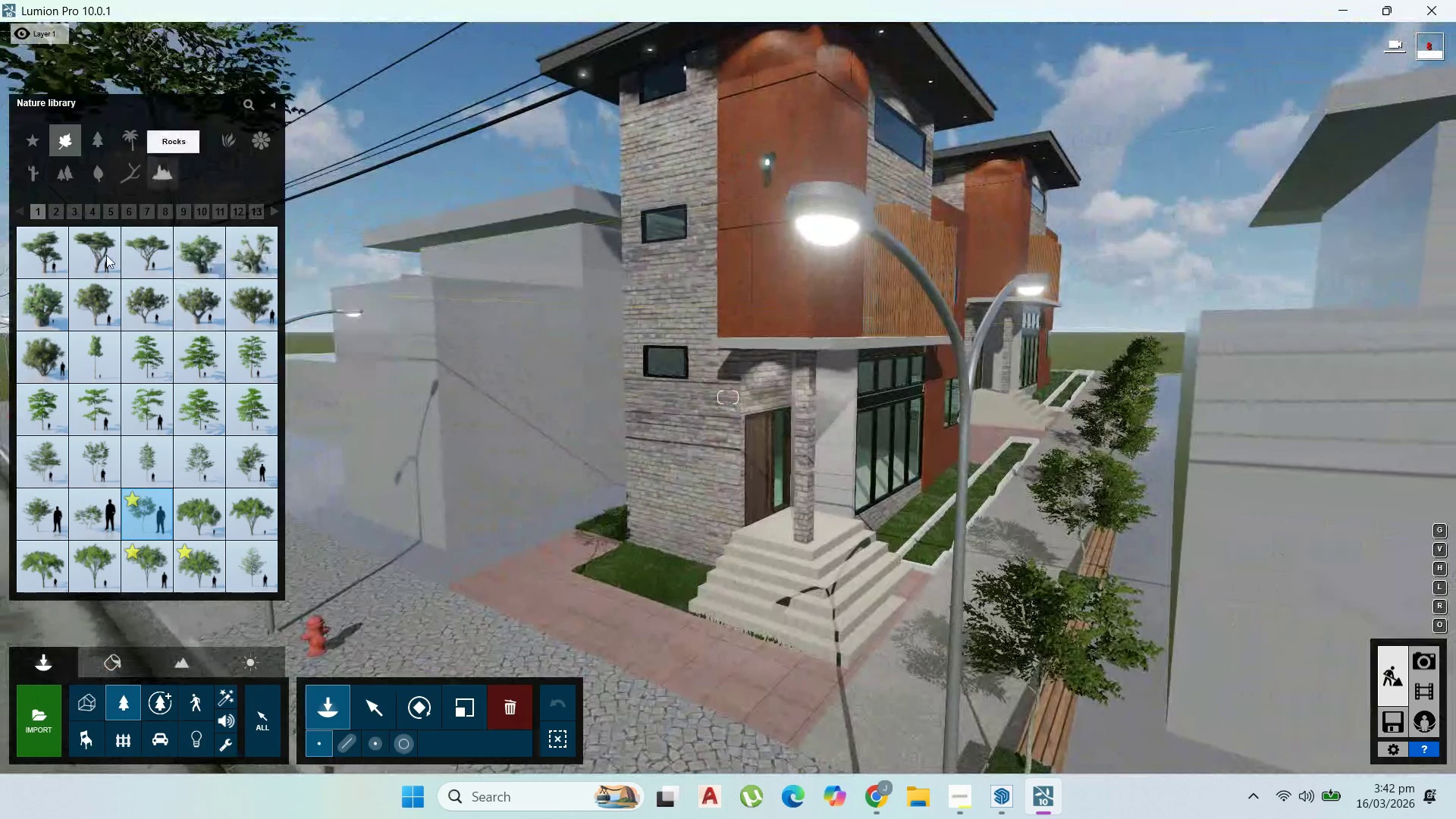 
left_click([233, 135])
 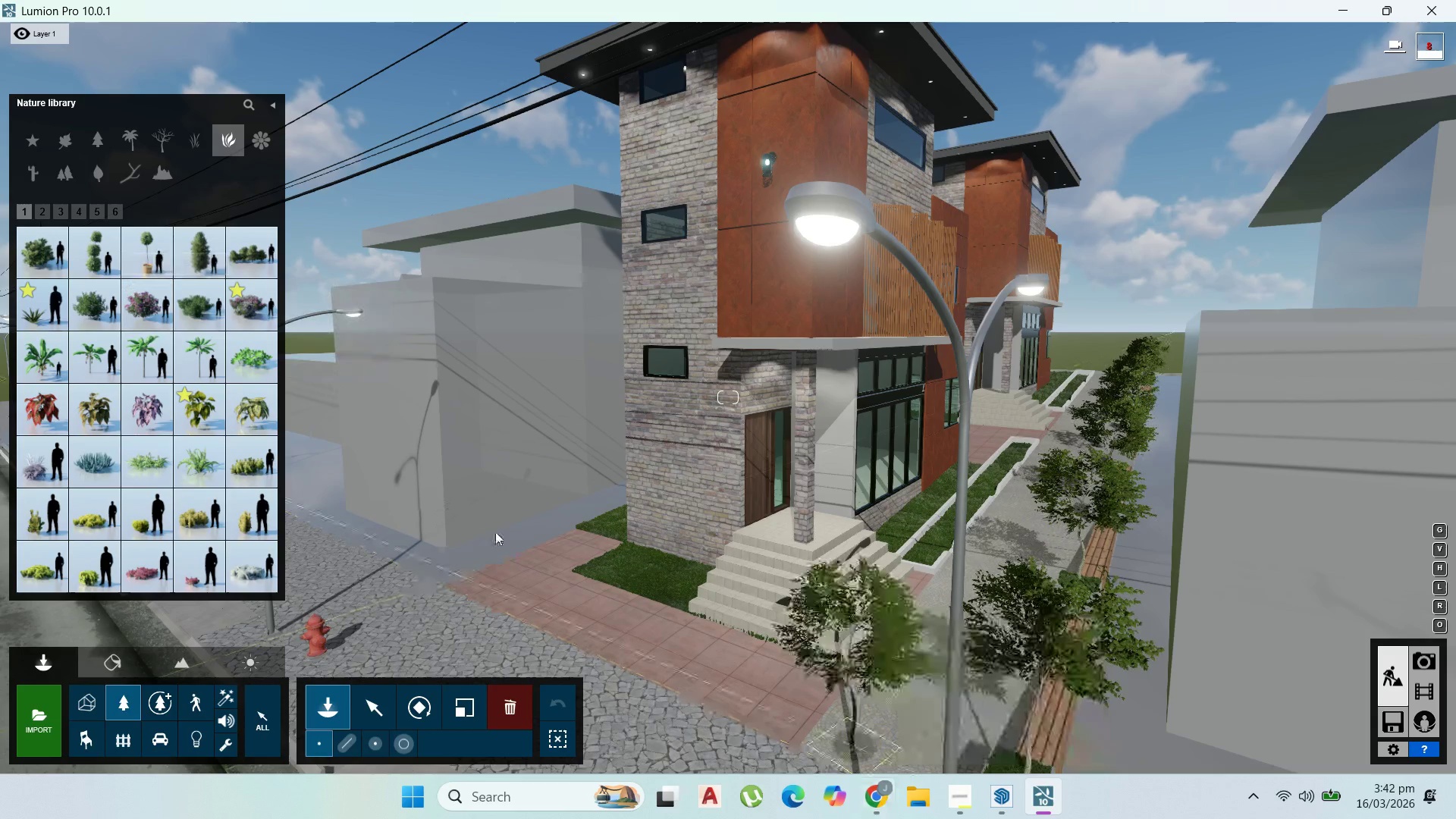 
wait(6.95)
 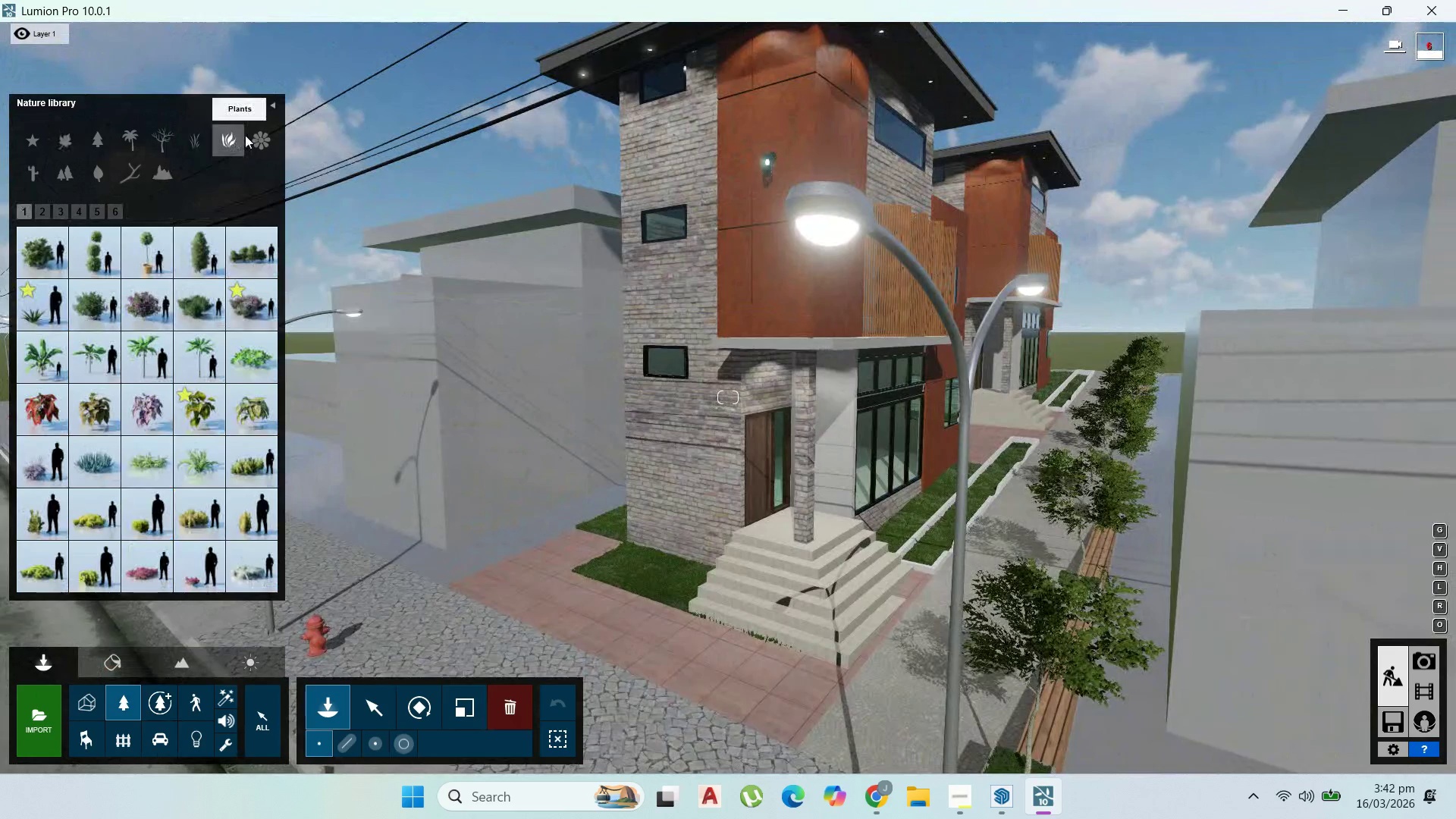 
left_click([93, 305])
 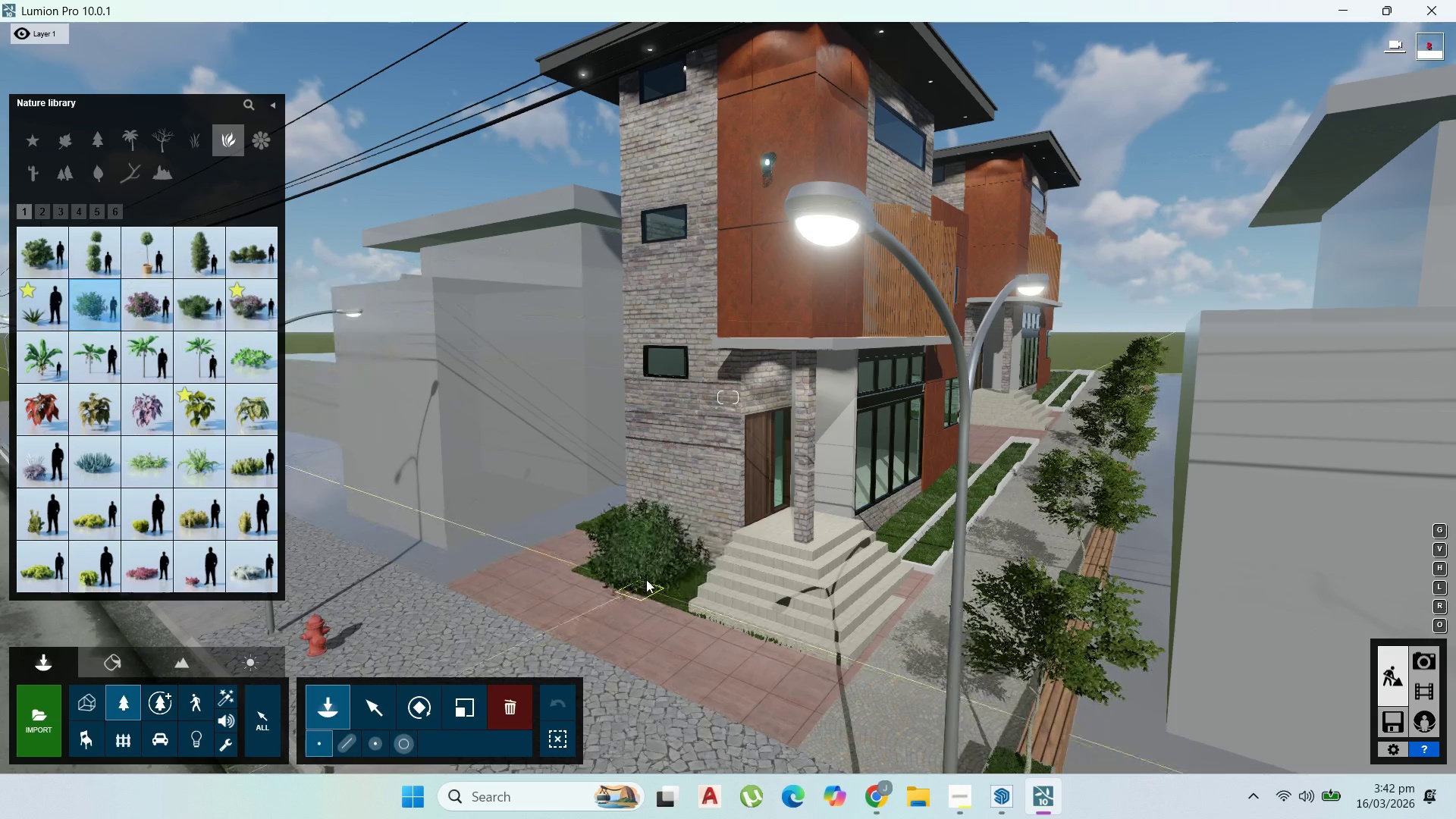 
wait(5.34)
 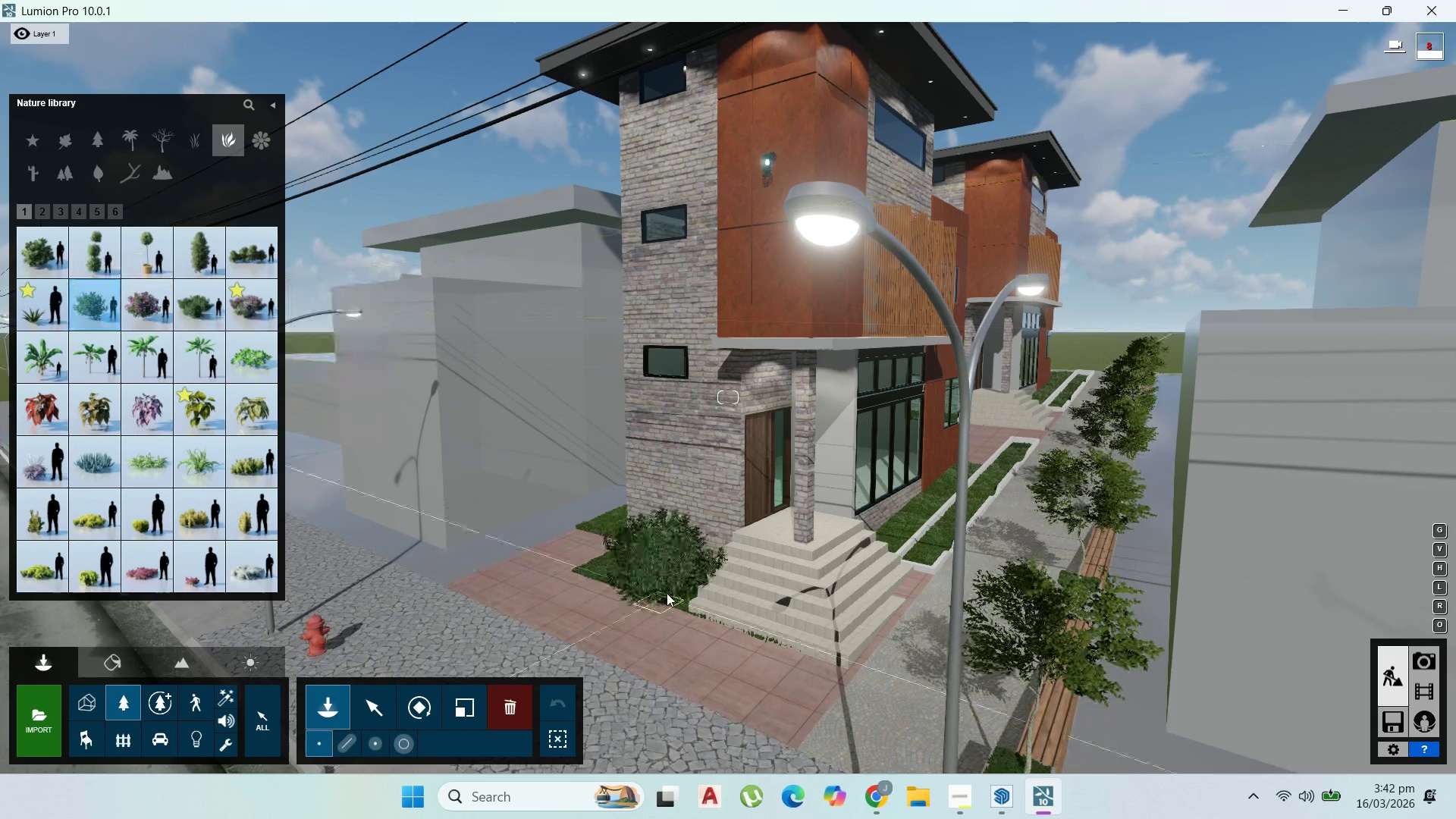 
left_click([651, 582])
 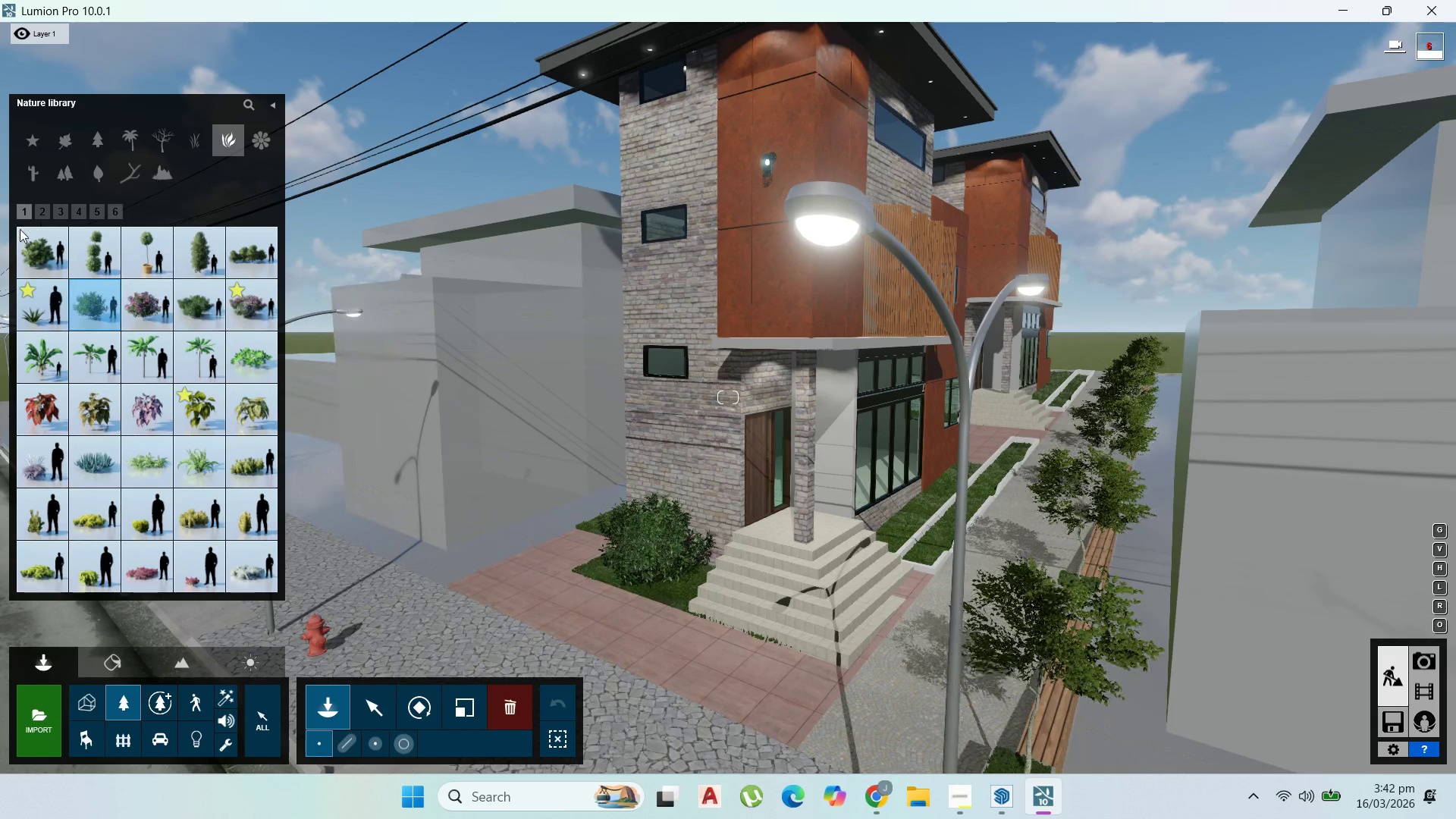 
left_click([51, 207])
 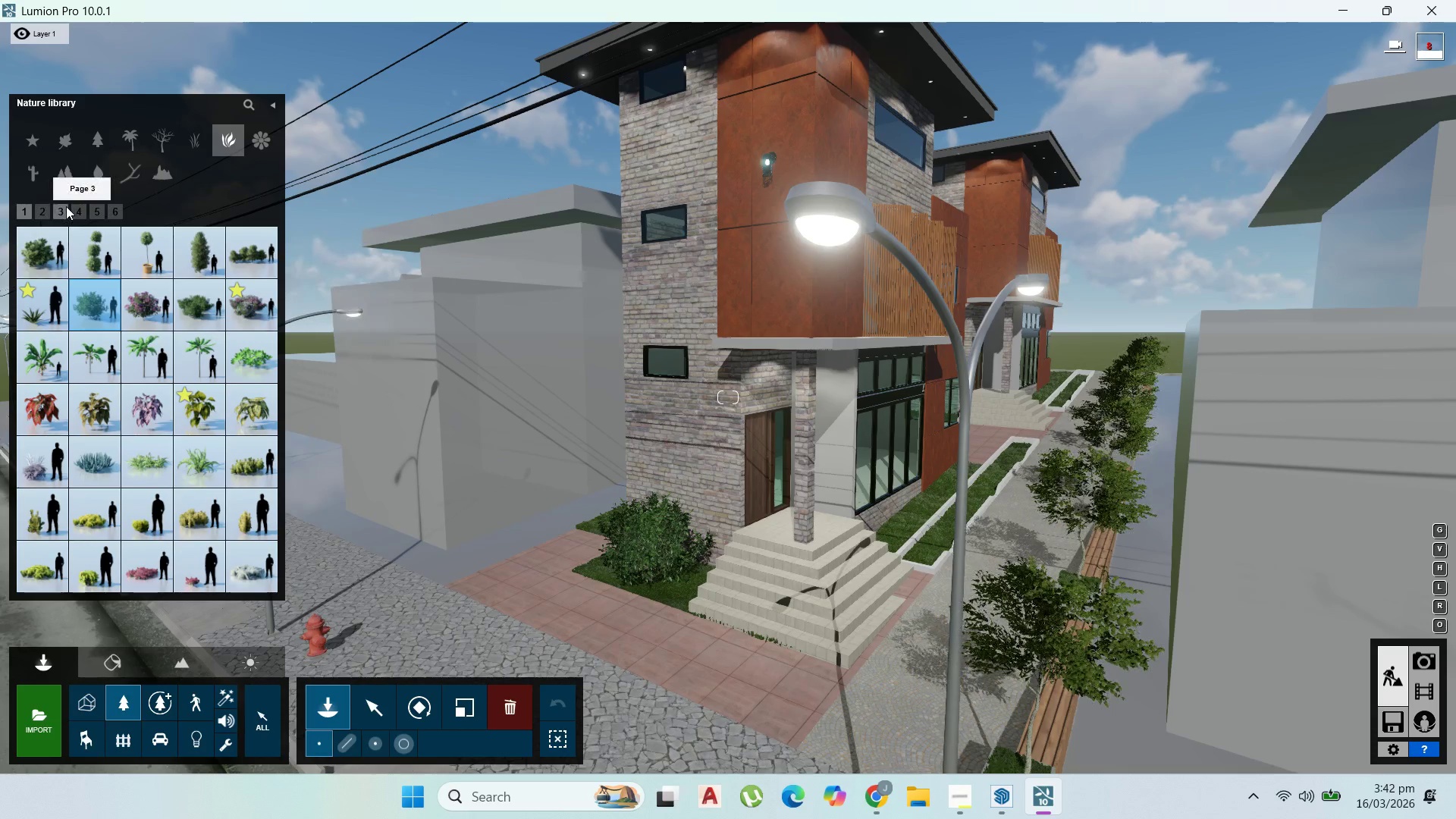 
left_click([66, 206])
 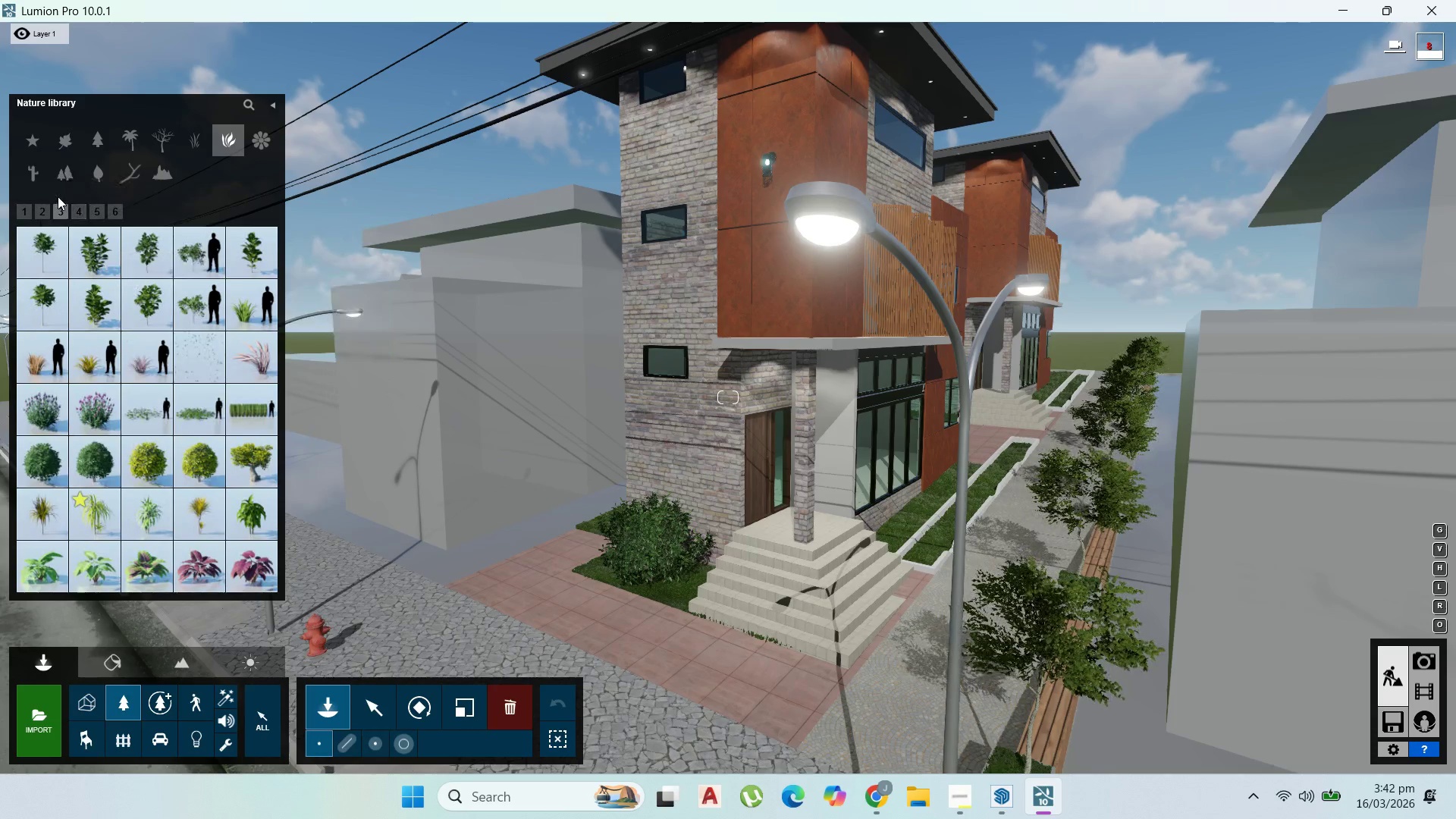 
wait(6.5)
 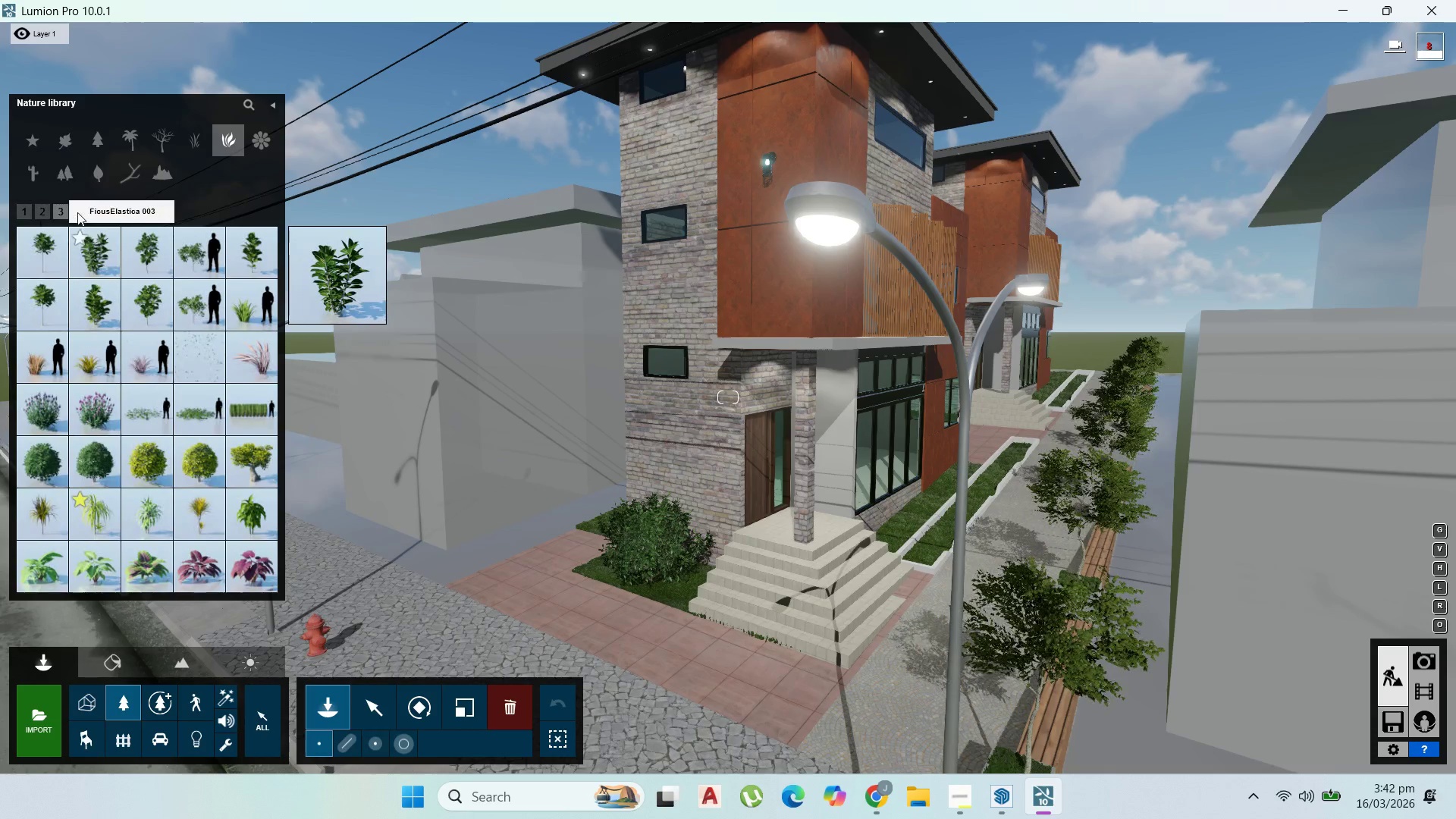 
left_click([77, 203])
 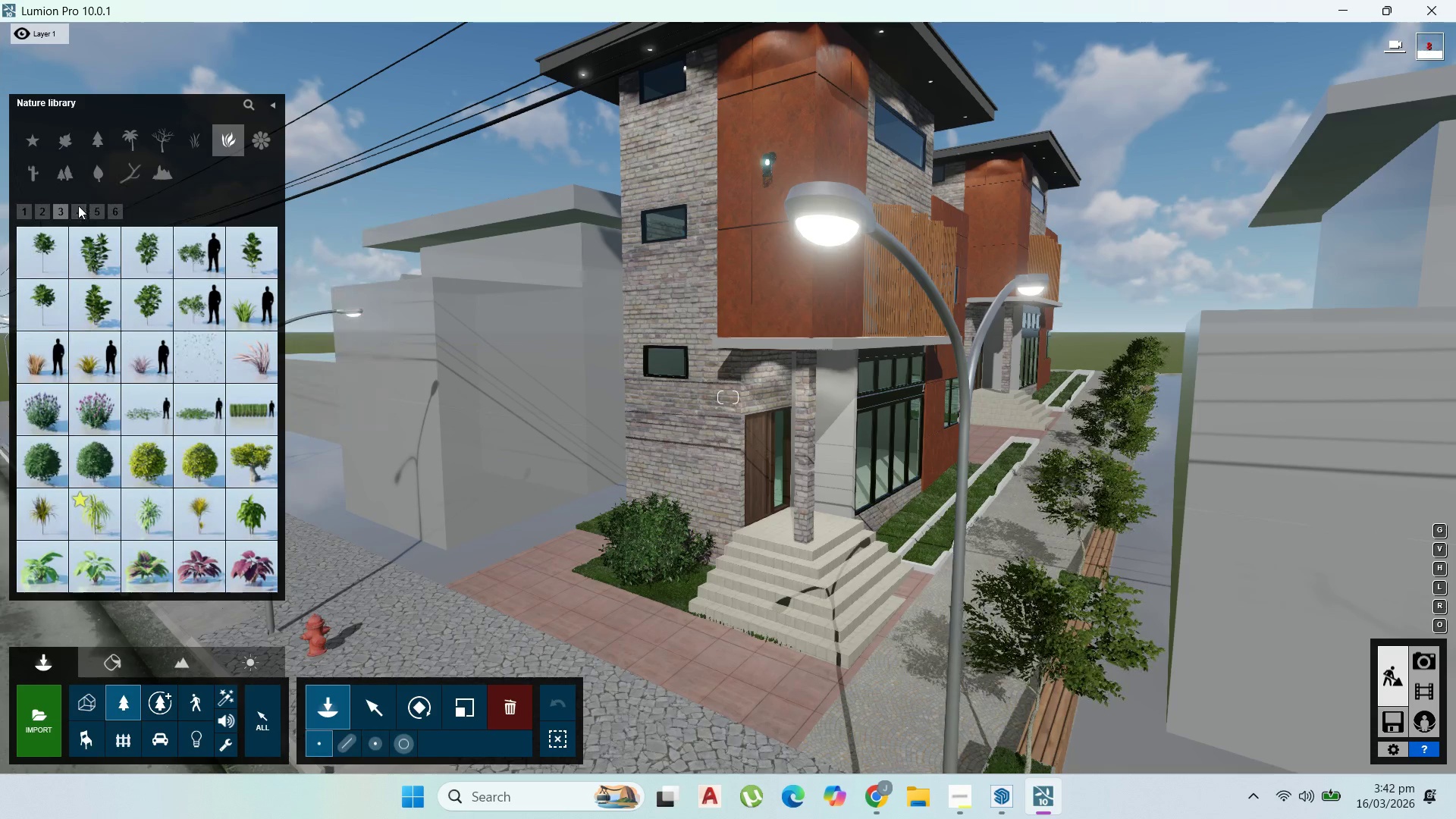 
left_click([80, 207])
 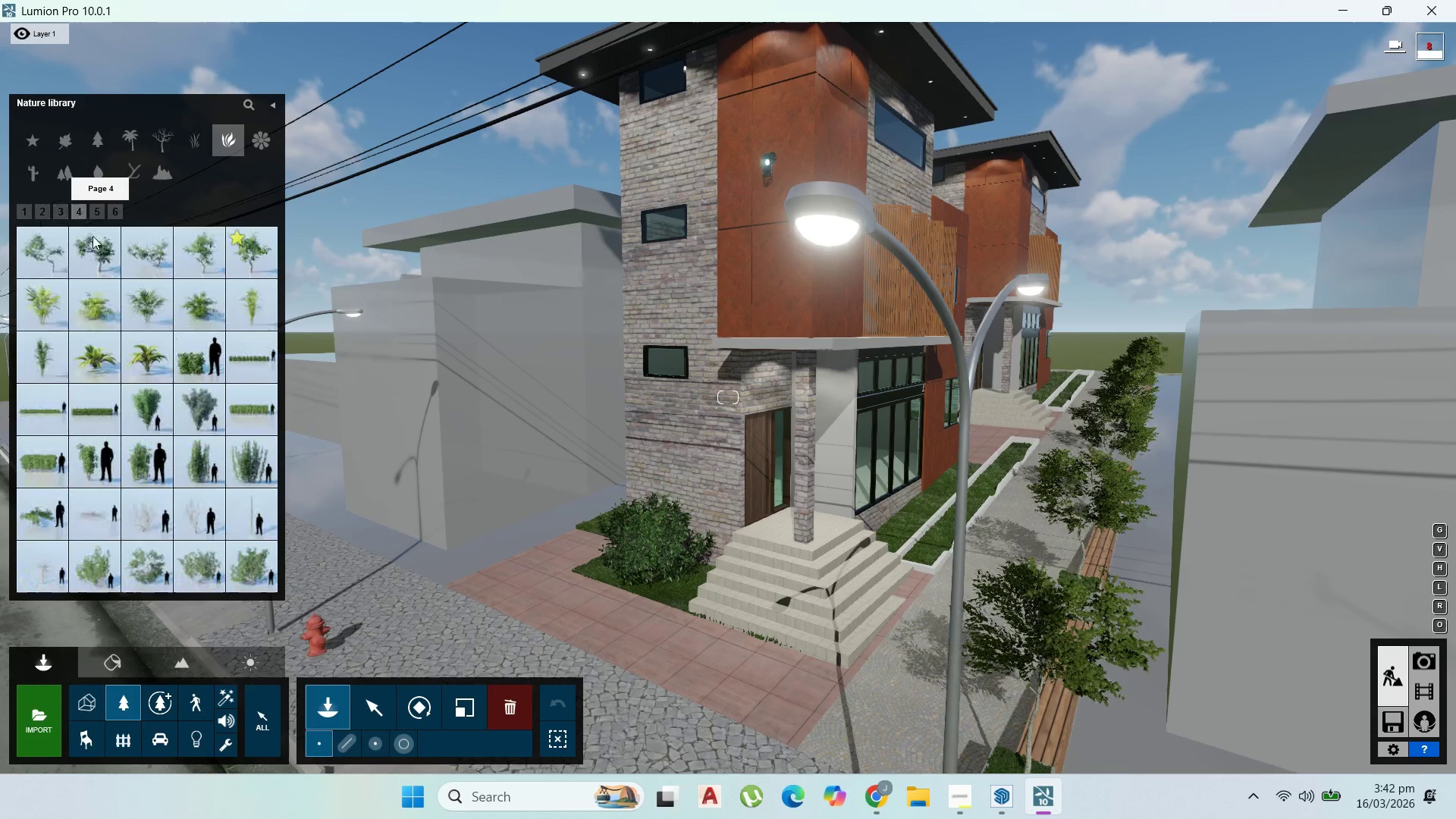 
mouse_move([133, 360])
 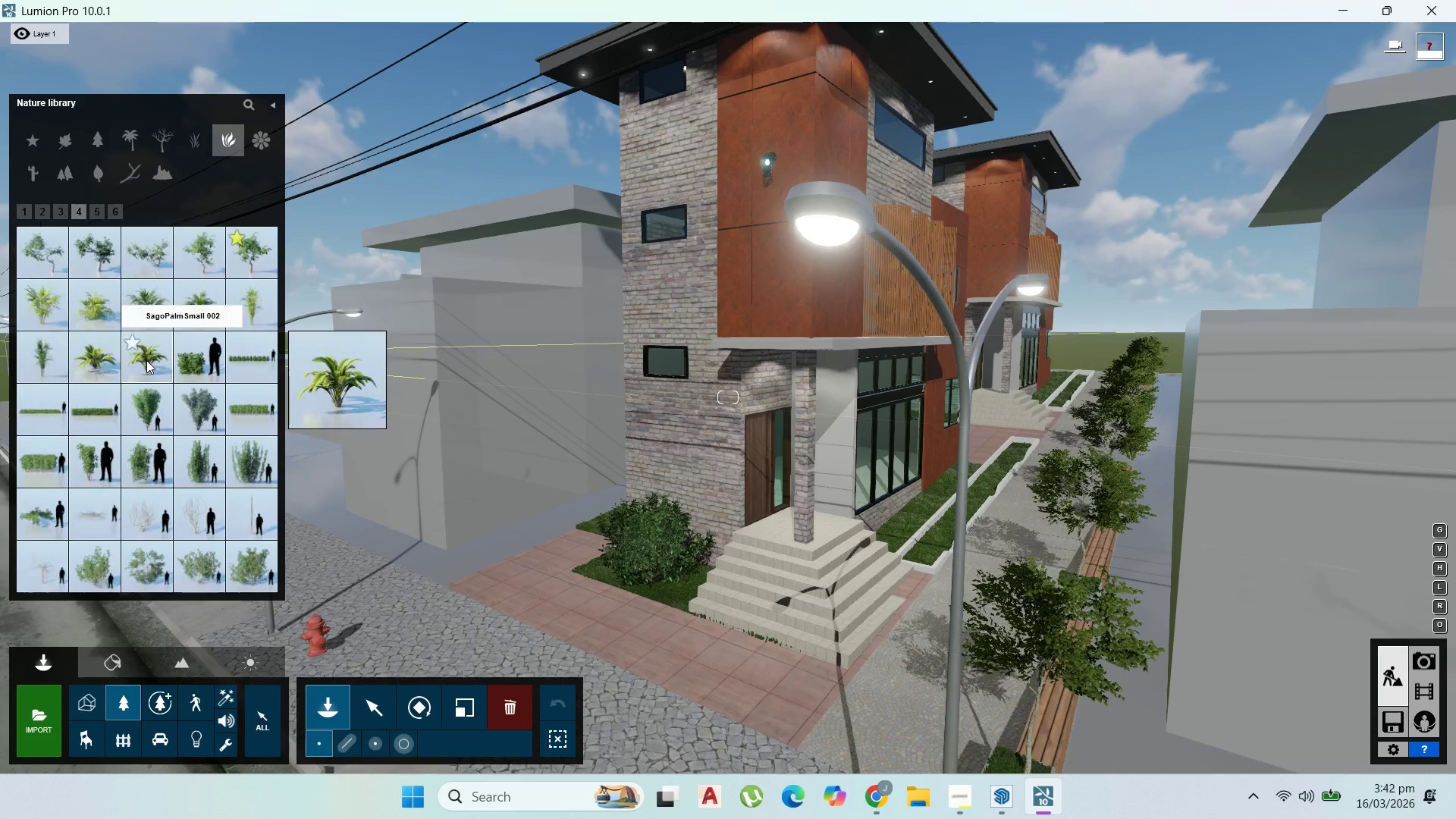 
left_click_drag(start_coordinate=[146, 360], to_coordinate=[146, 366])
 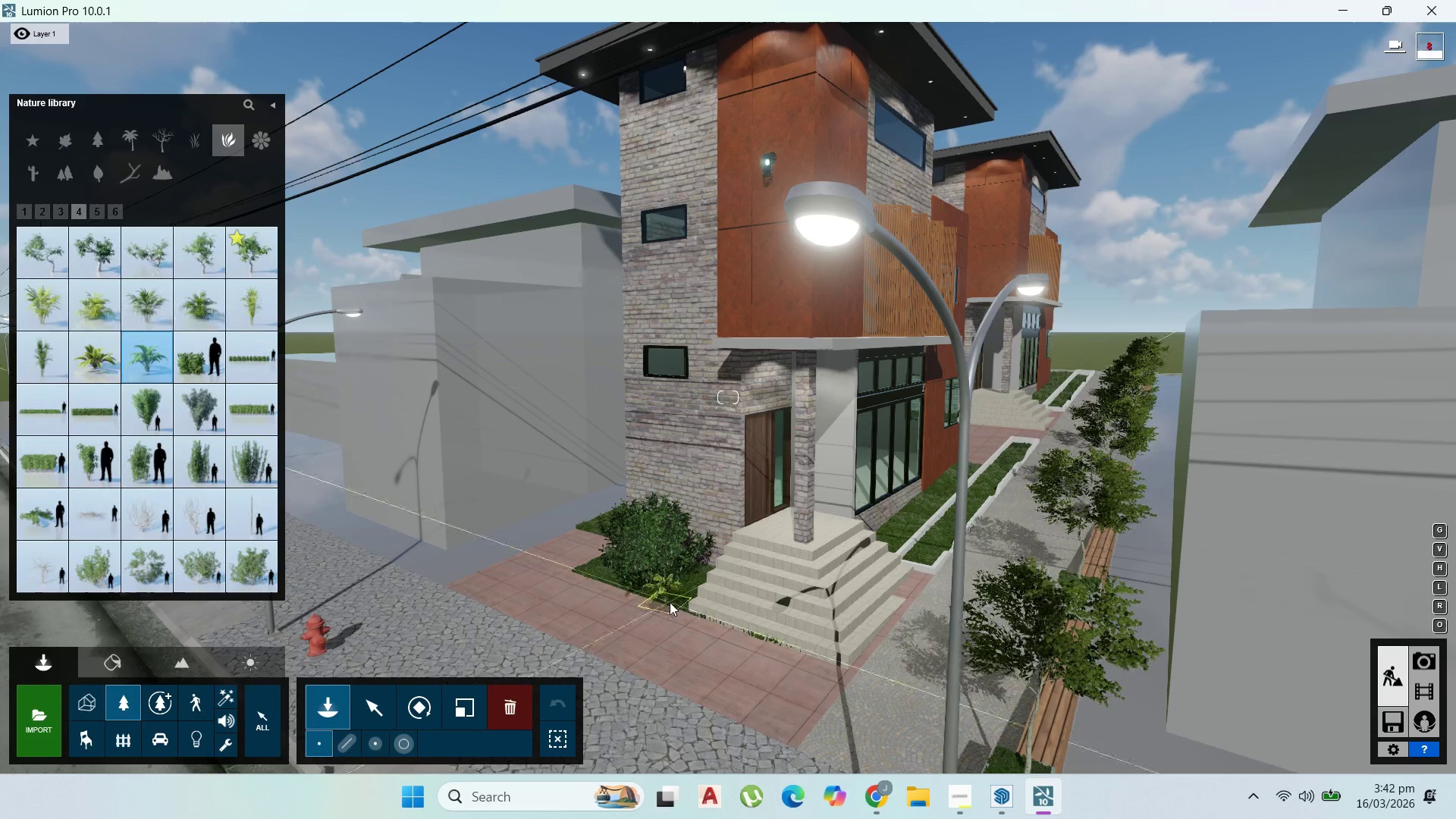 
left_click([670, 602])
 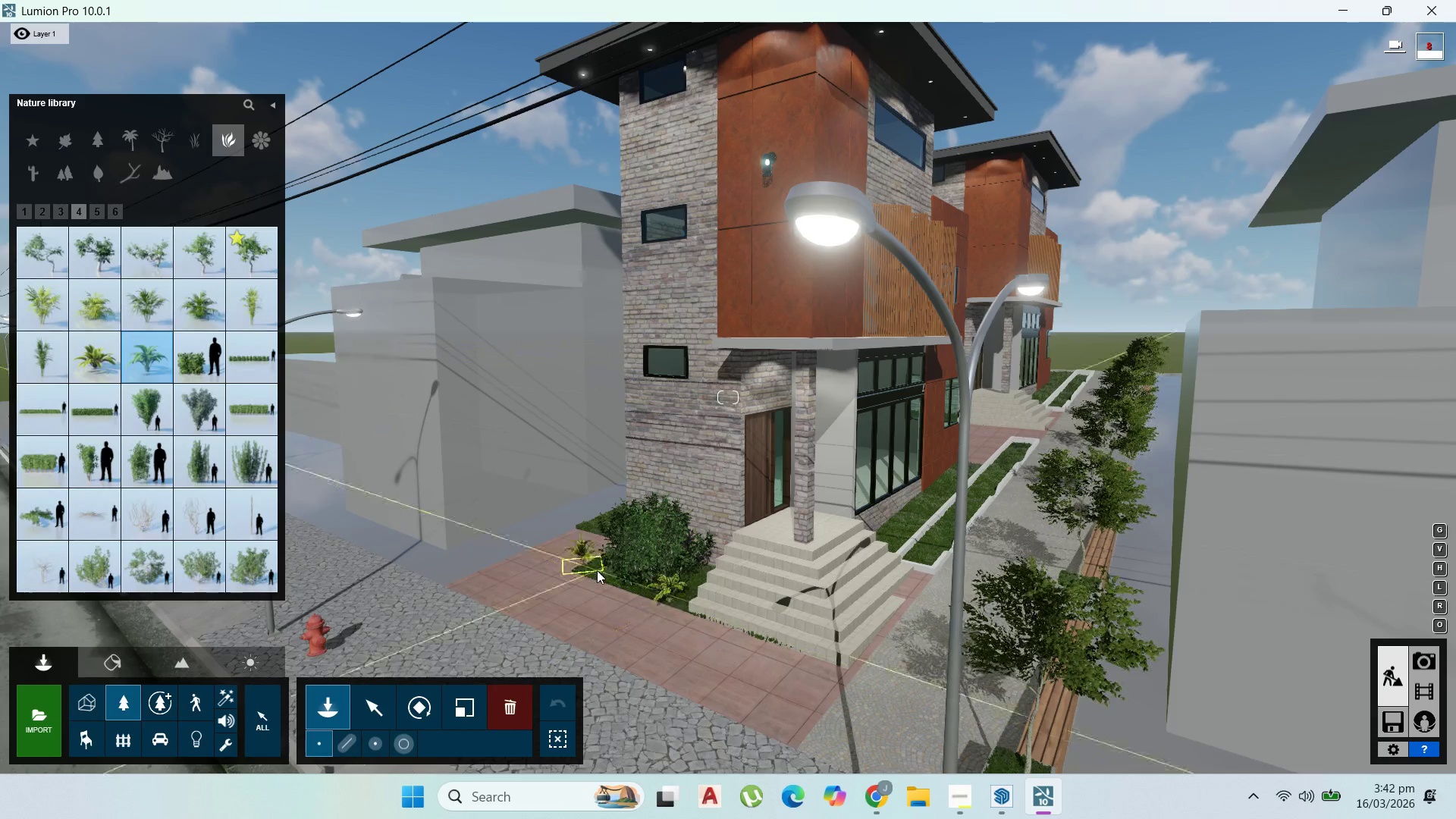 
left_click([597, 570])
 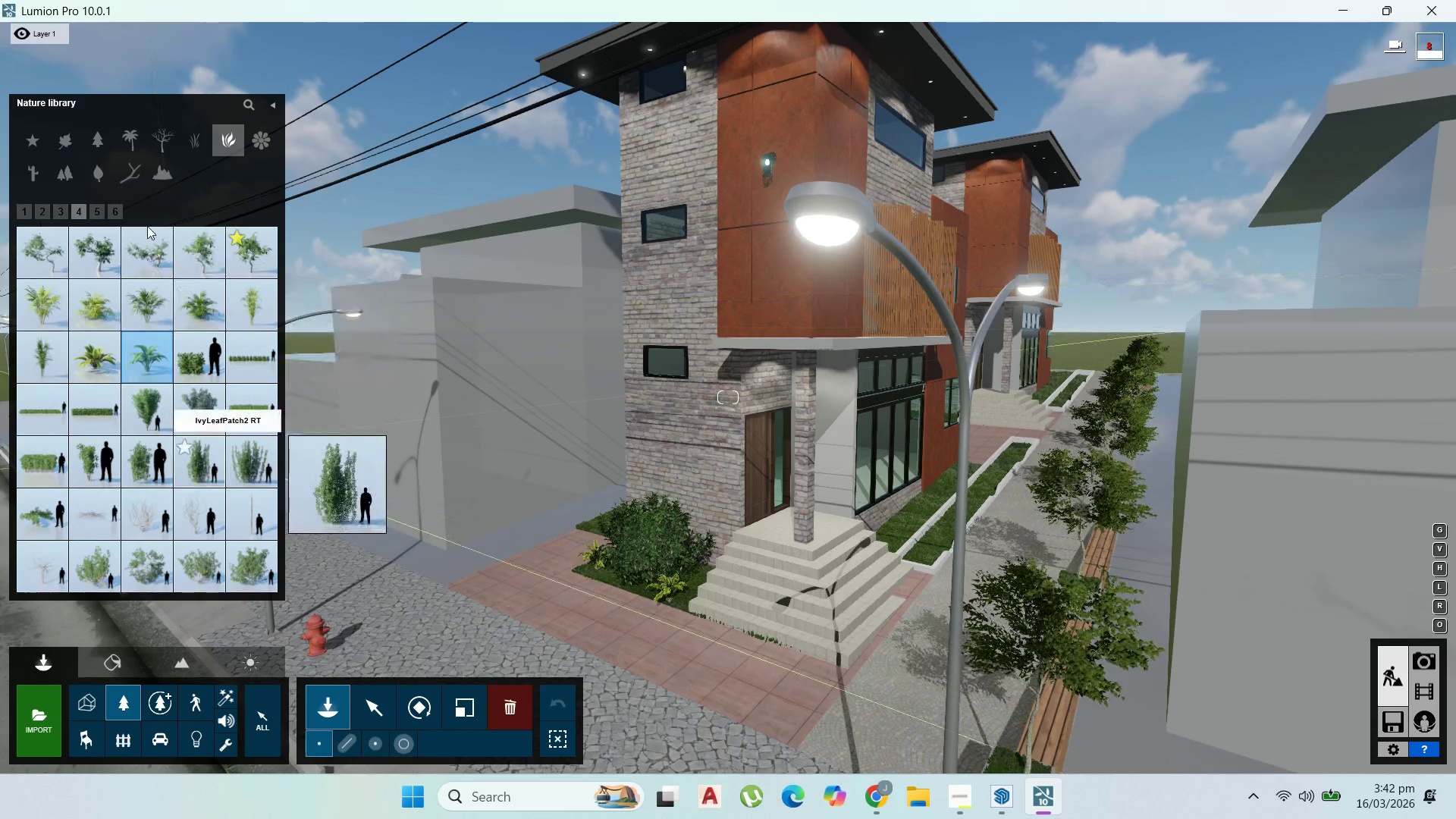 
left_click([99, 210])
 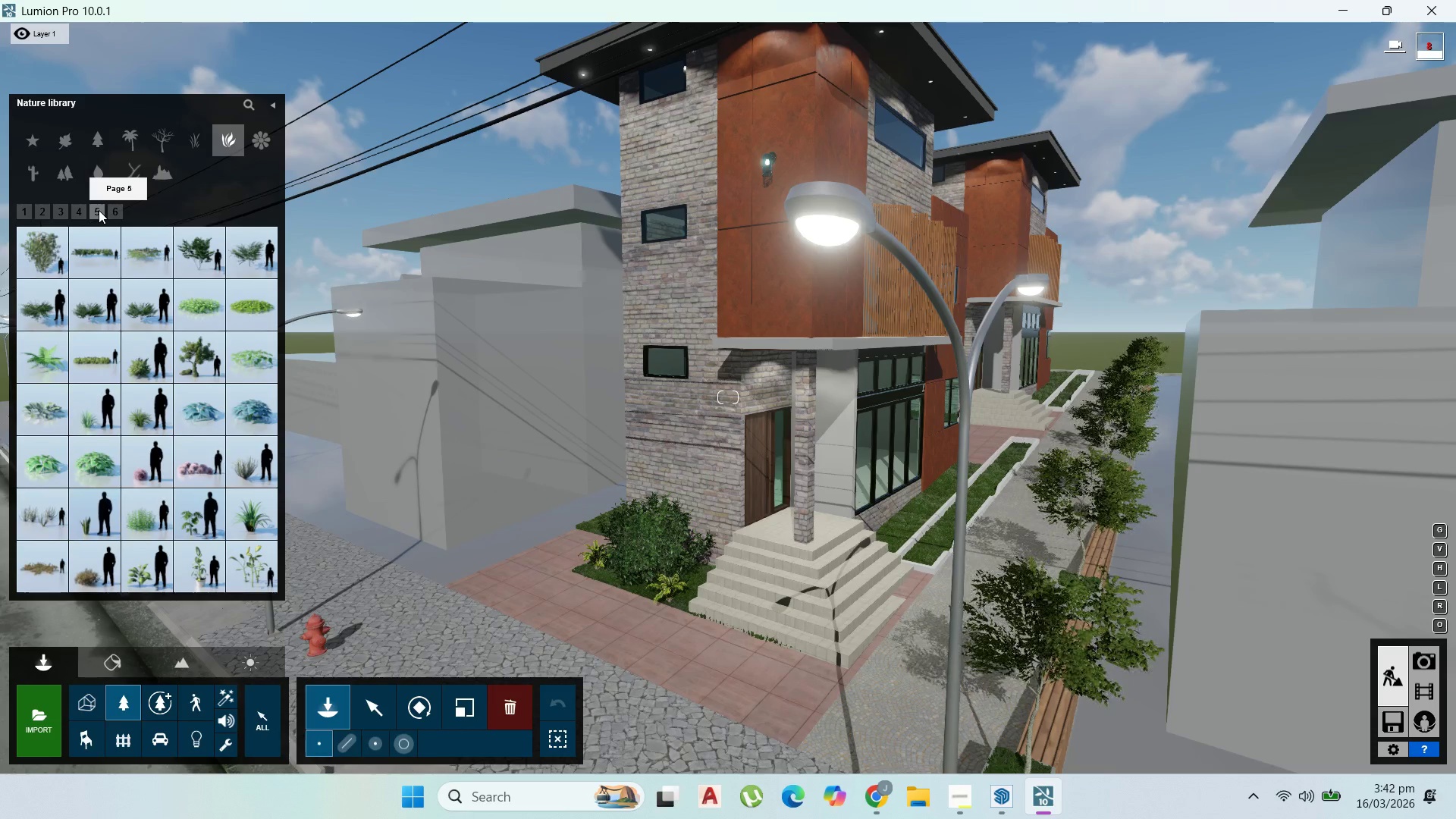 
wait(12.44)
 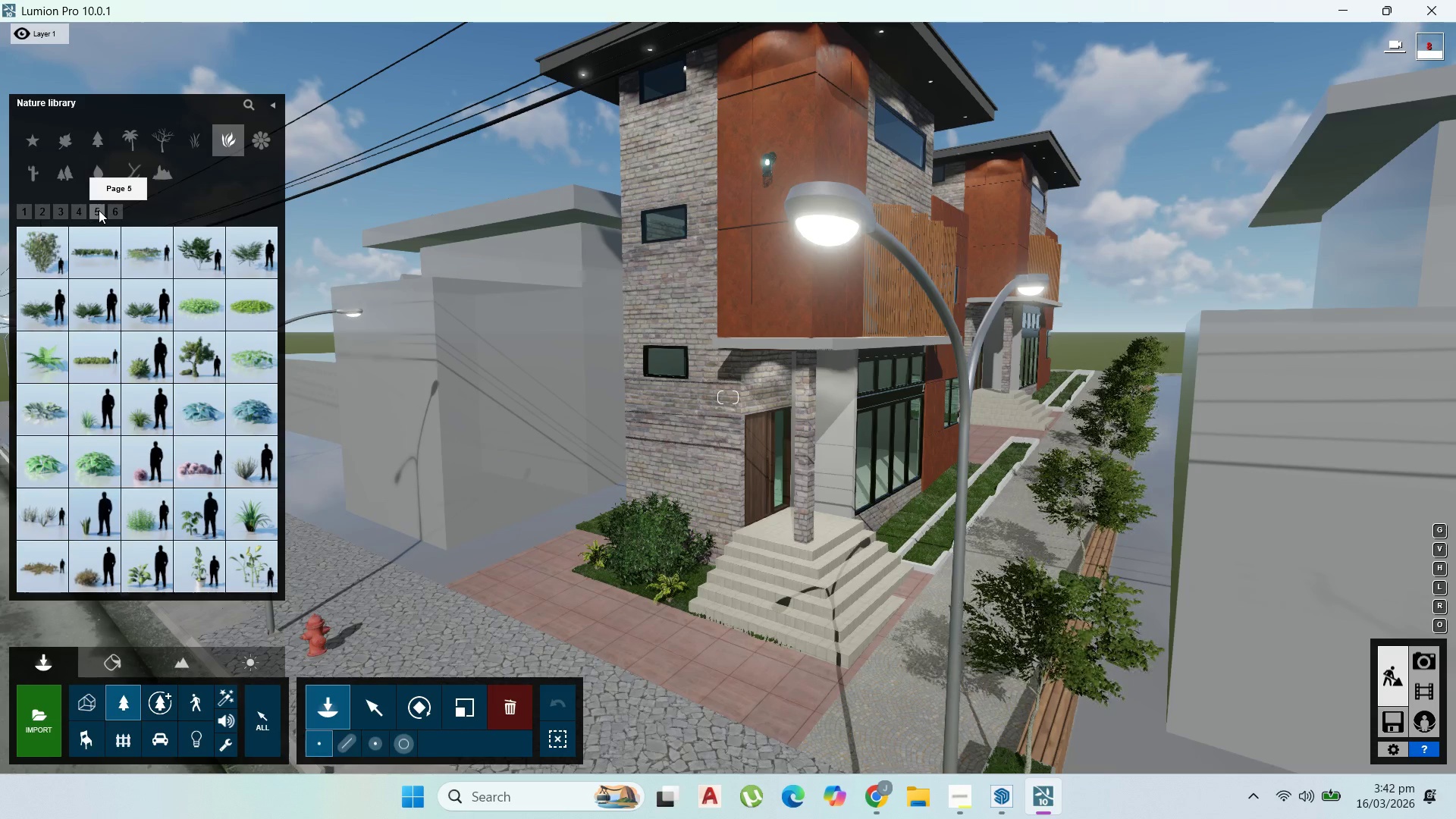 
left_click([141, 353])
 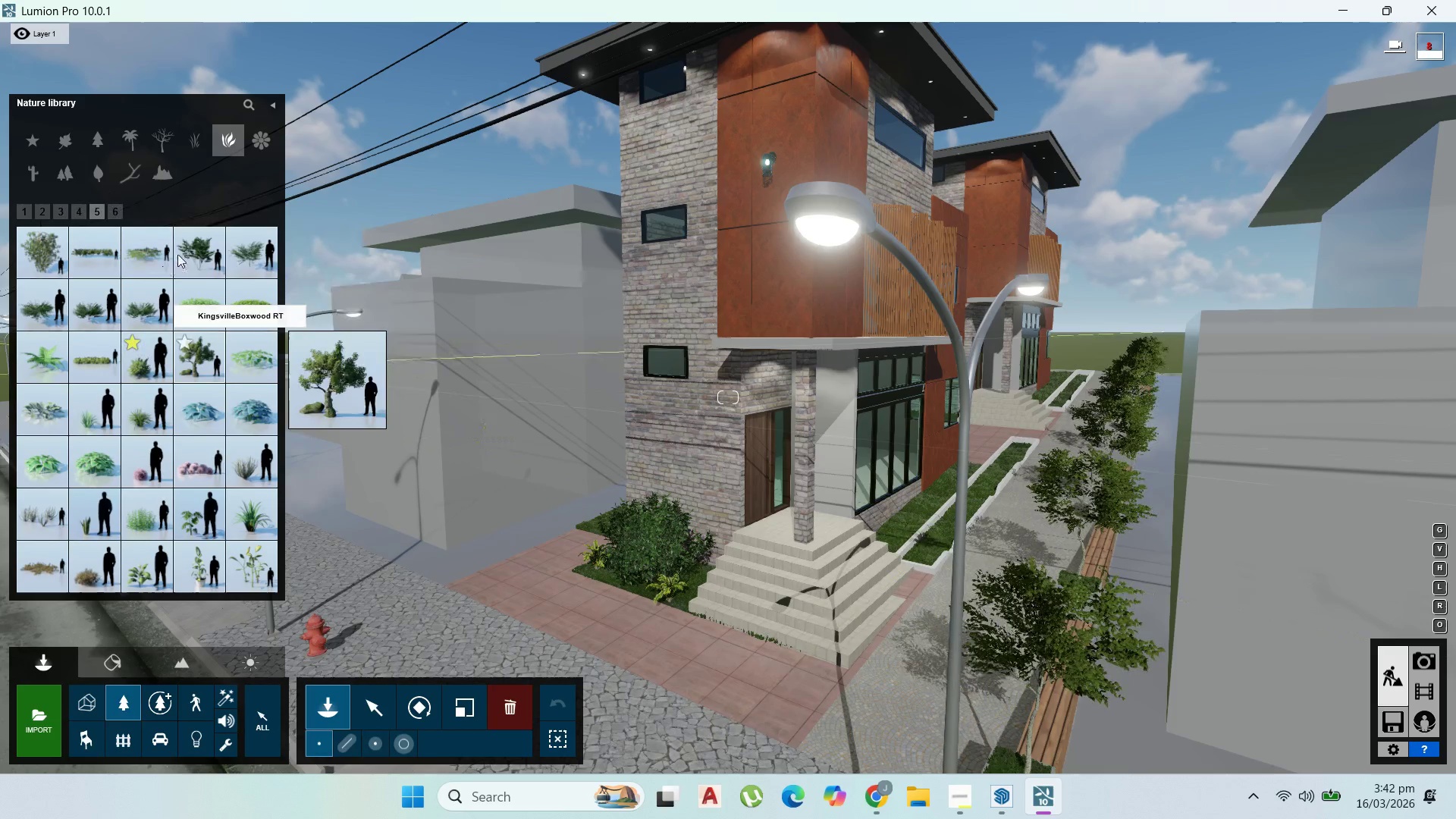 
left_click([141, 359])
 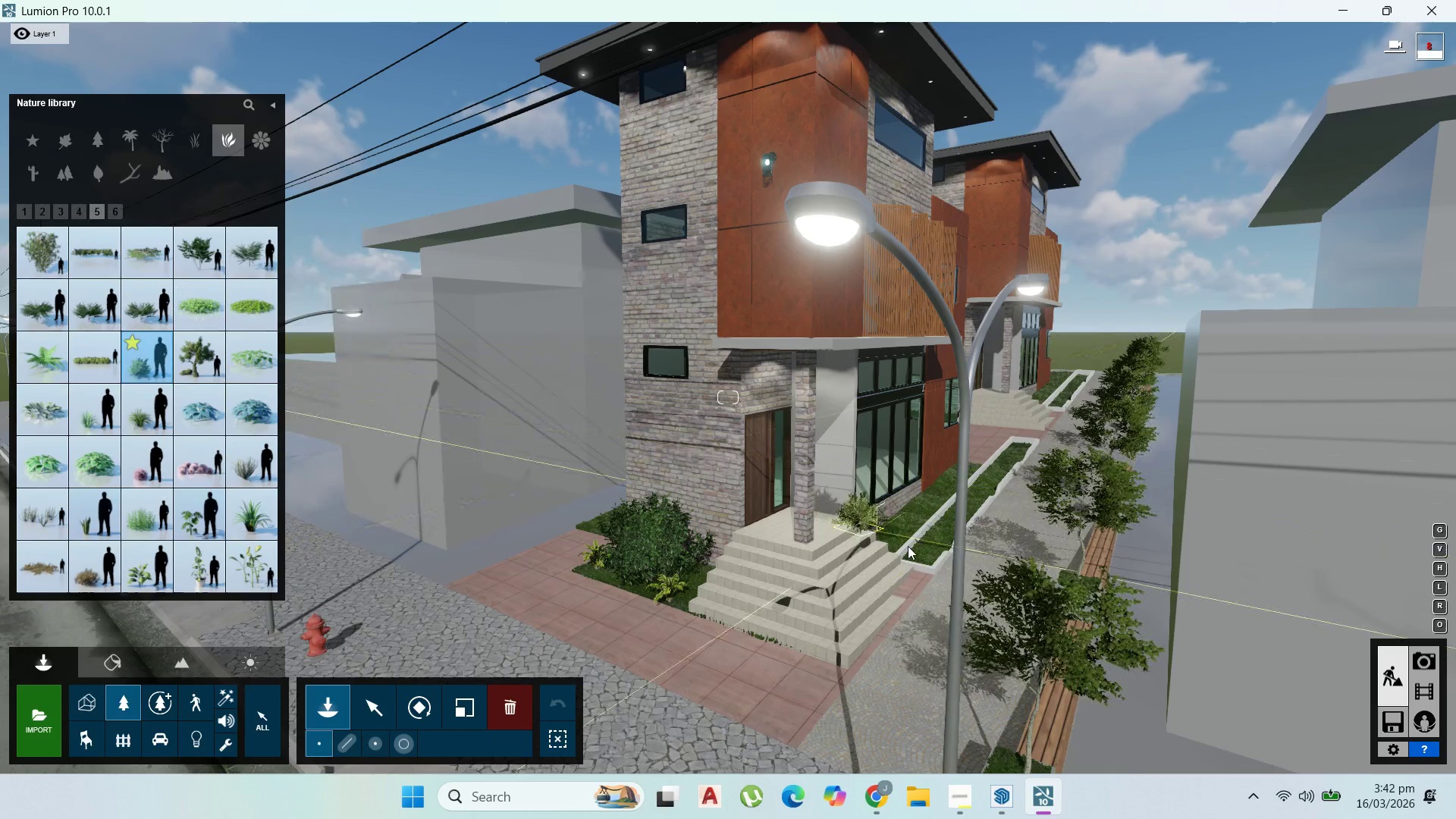 
wait(6.59)
 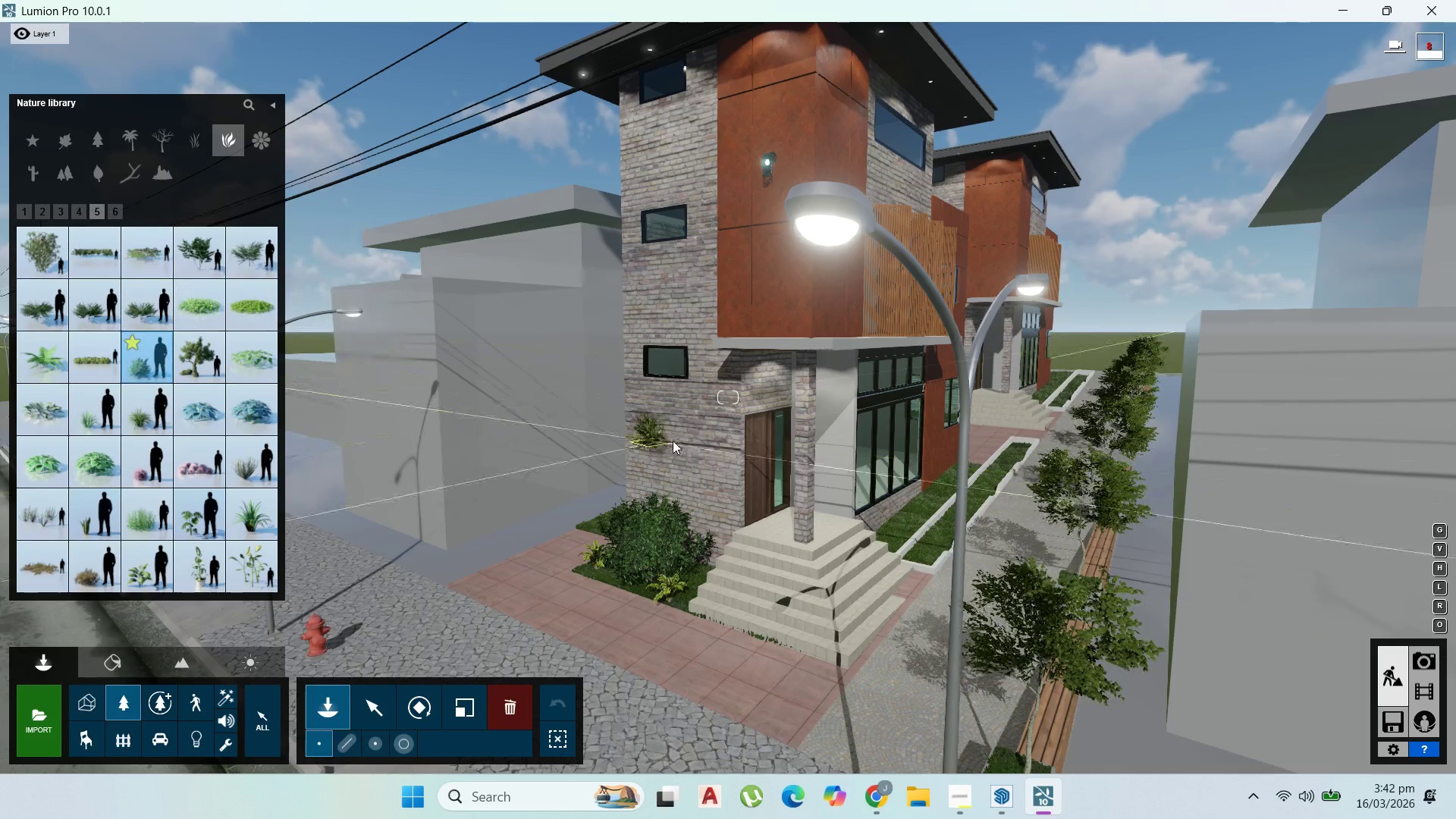 
left_click([931, 554])
 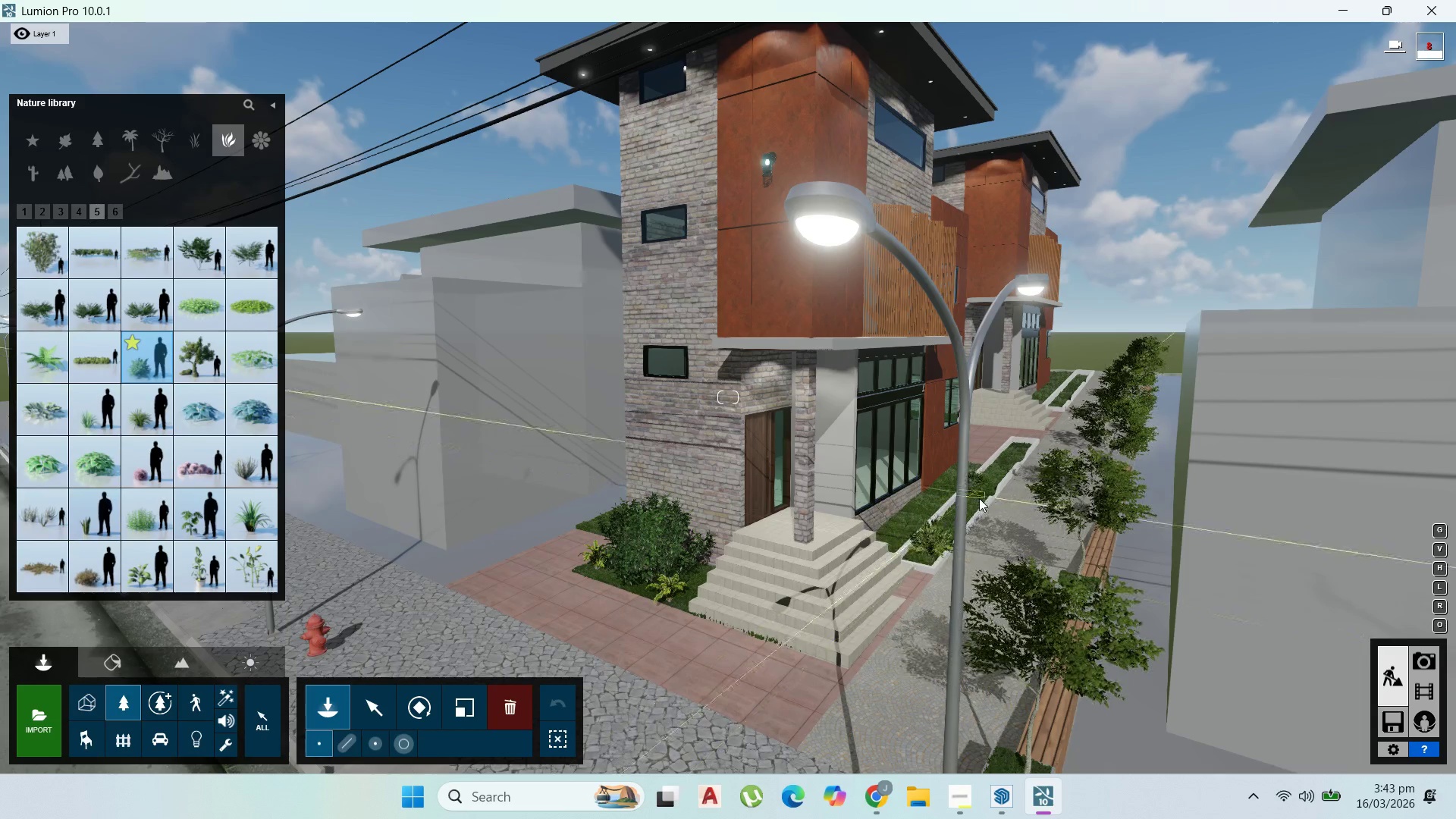 
left_click([979, 498])
 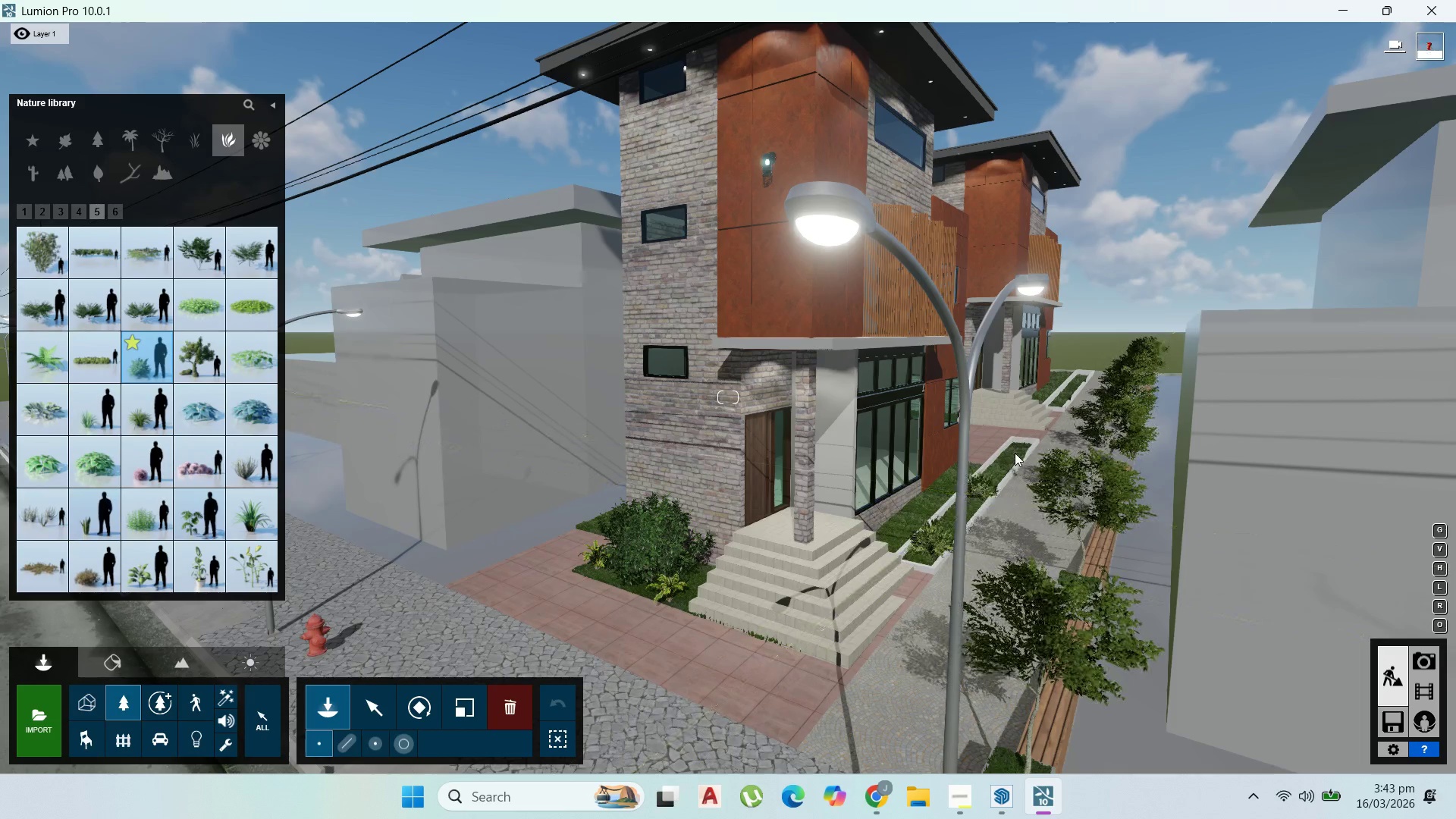 
left_click([1015, 453])
 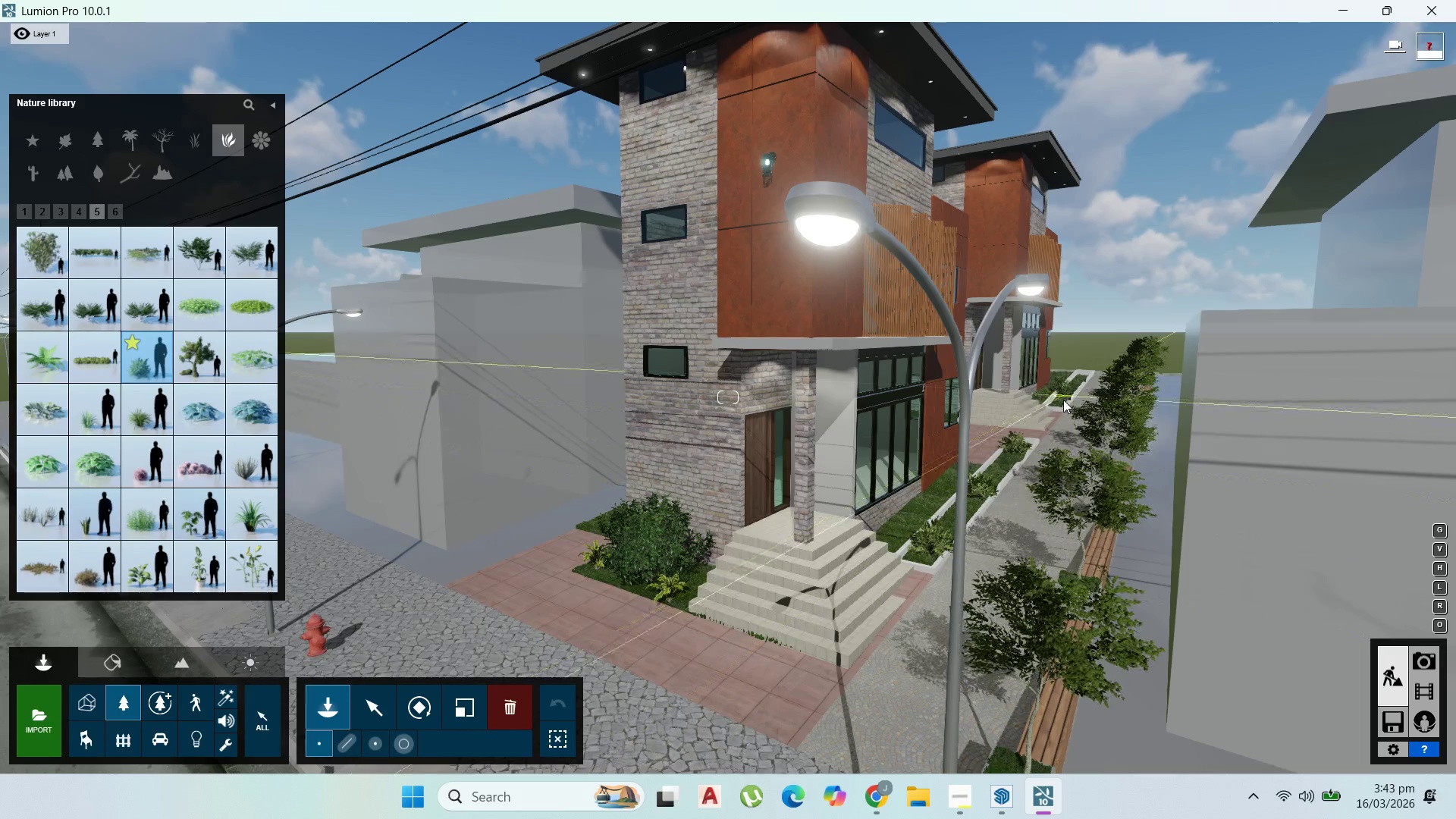 
left_click([1063, 400])
 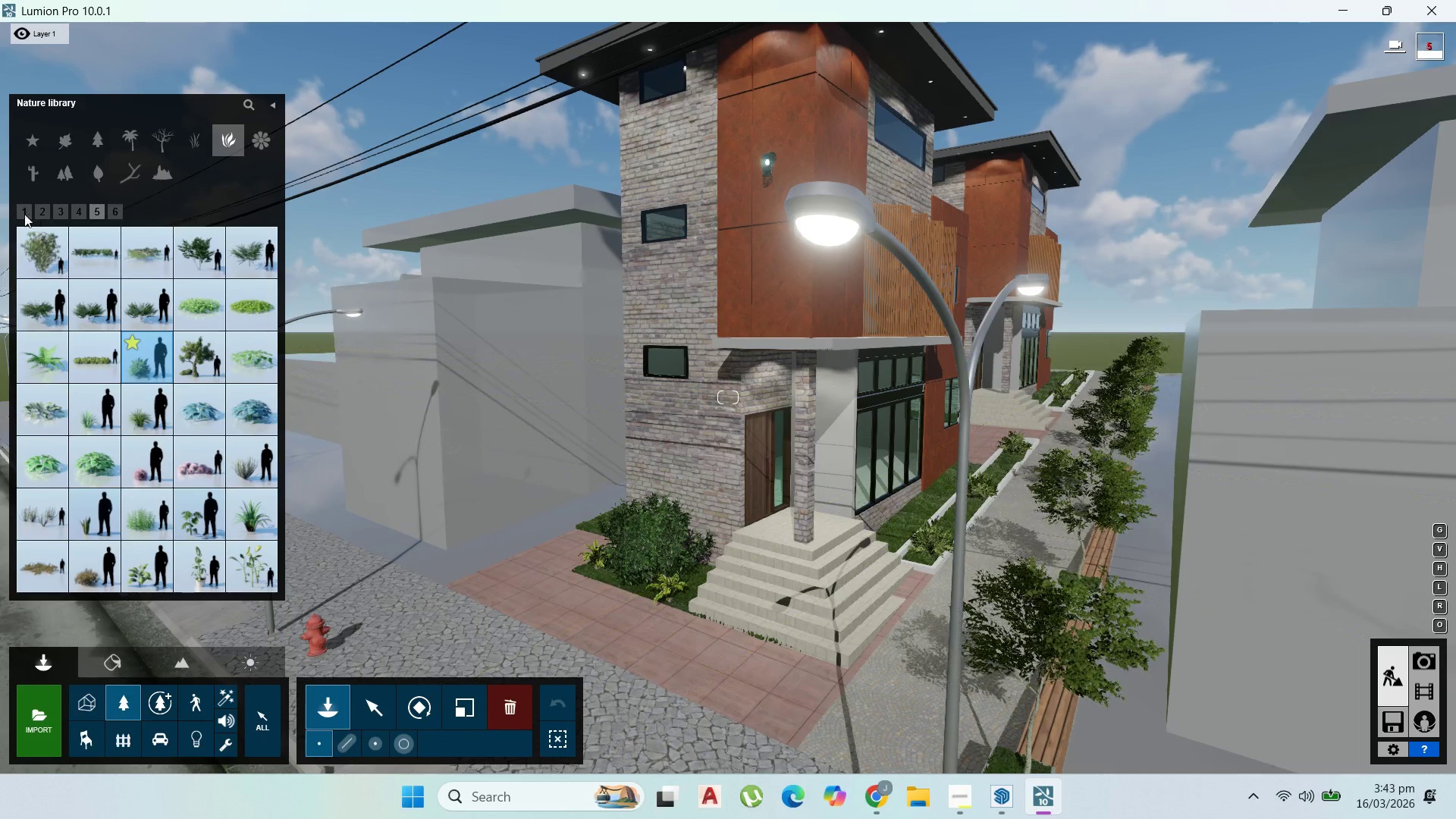 
left_click([122, 214])
 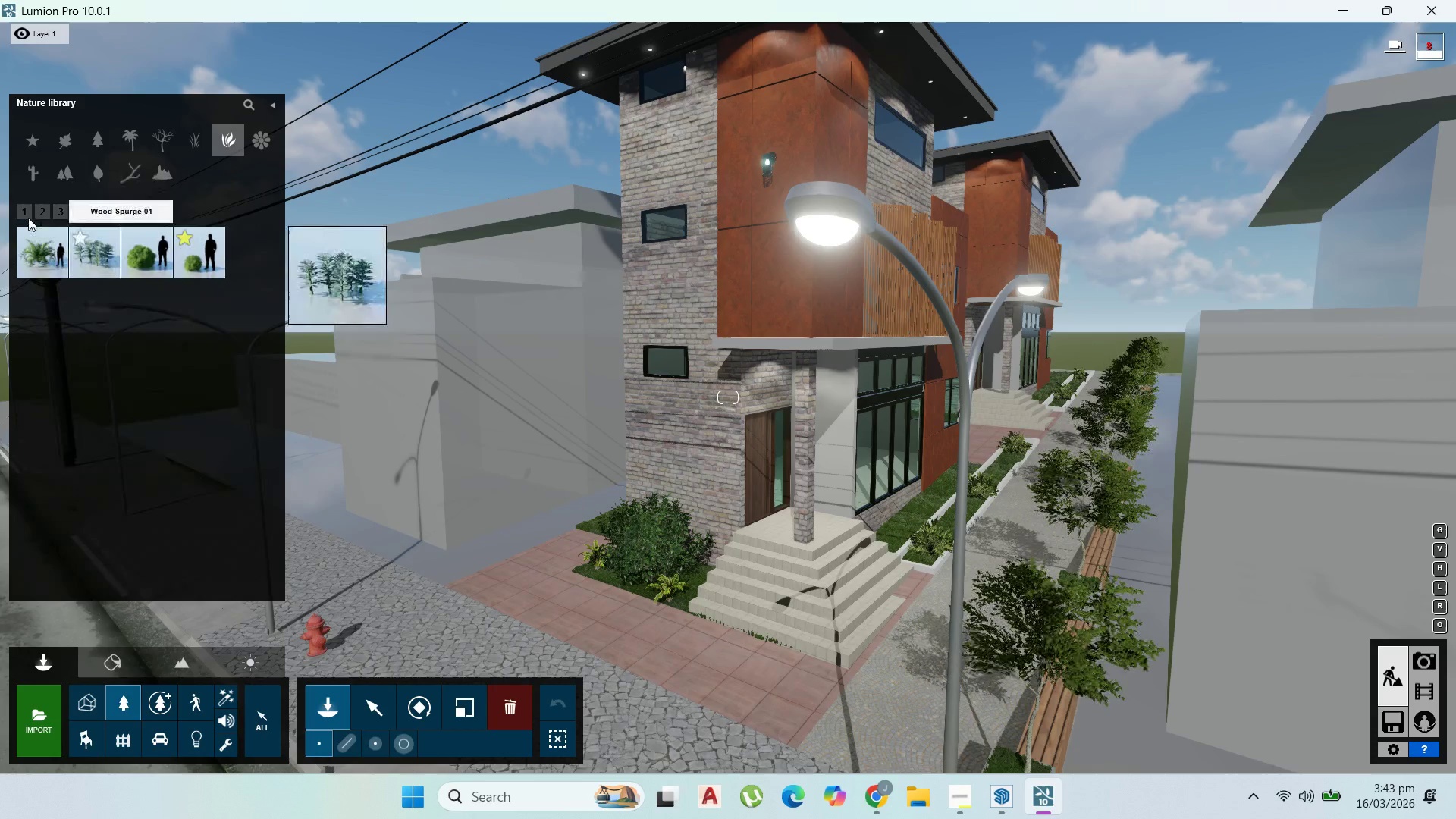 
left_click([27, 215])
 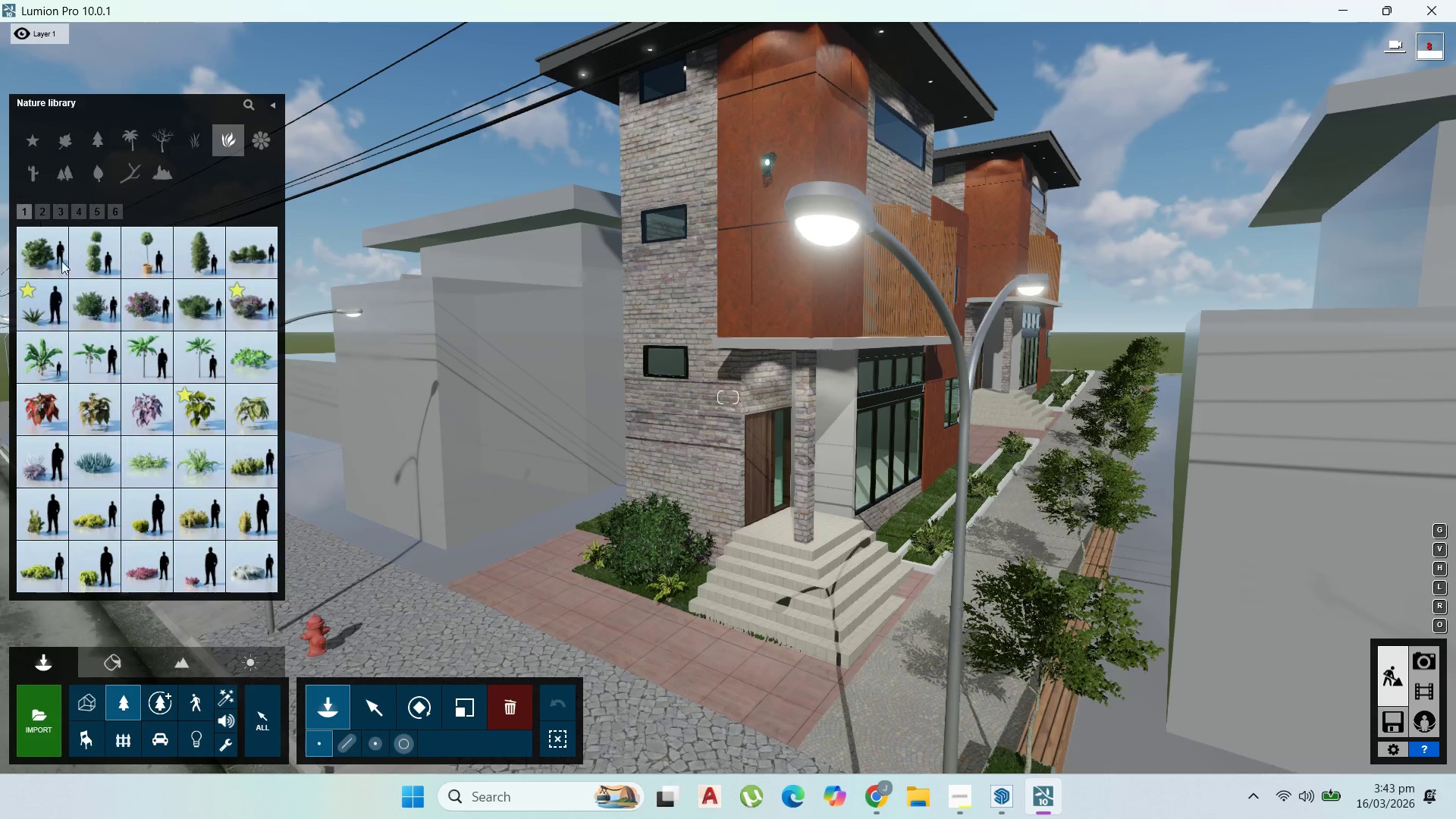 
left_click_drag(start_coordinate=[103, 261], to_coordinate=[114, 261])
 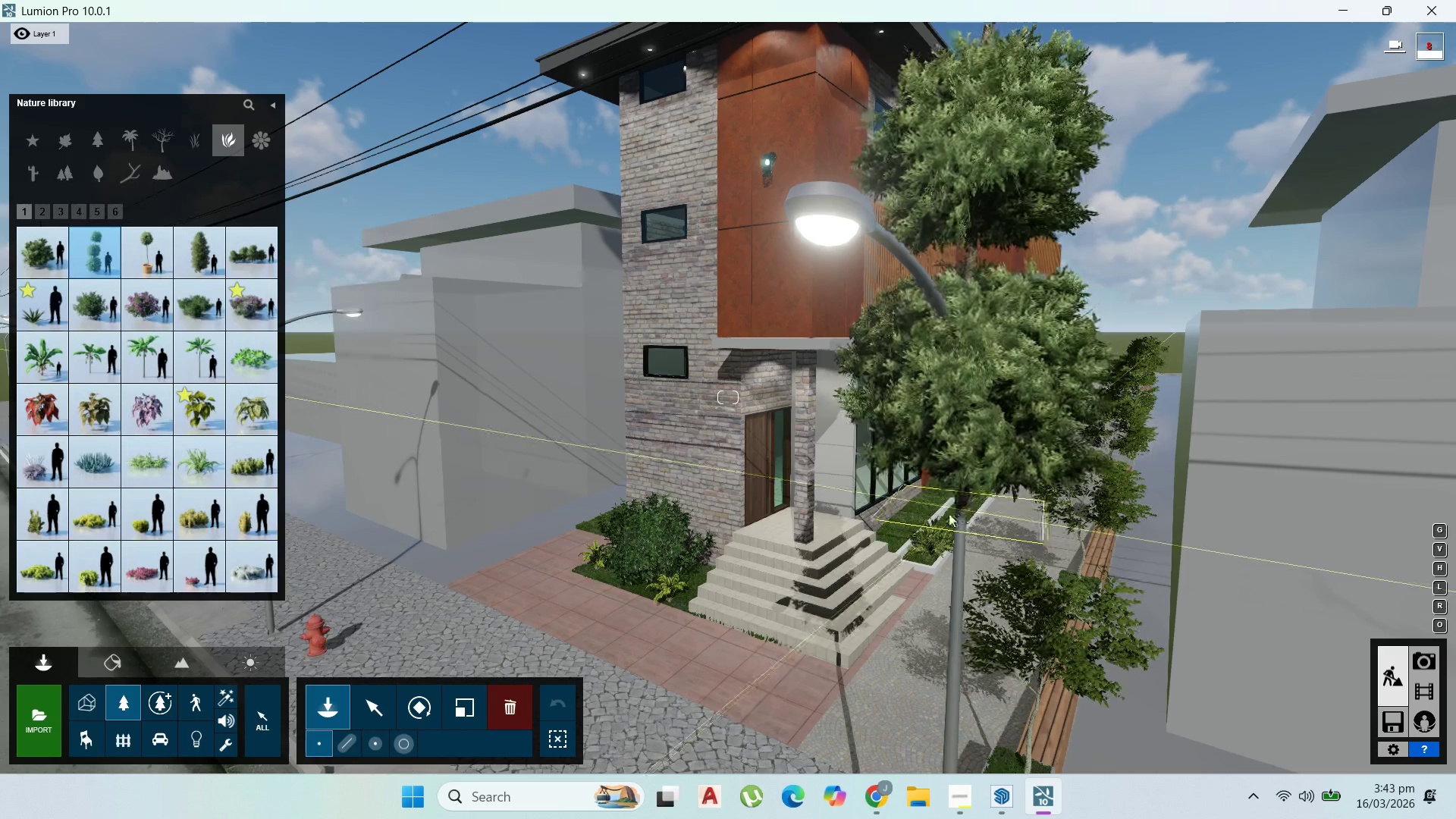 
scroll: coordinate [951, 507], scroll_direction: up, amount: 3.0
 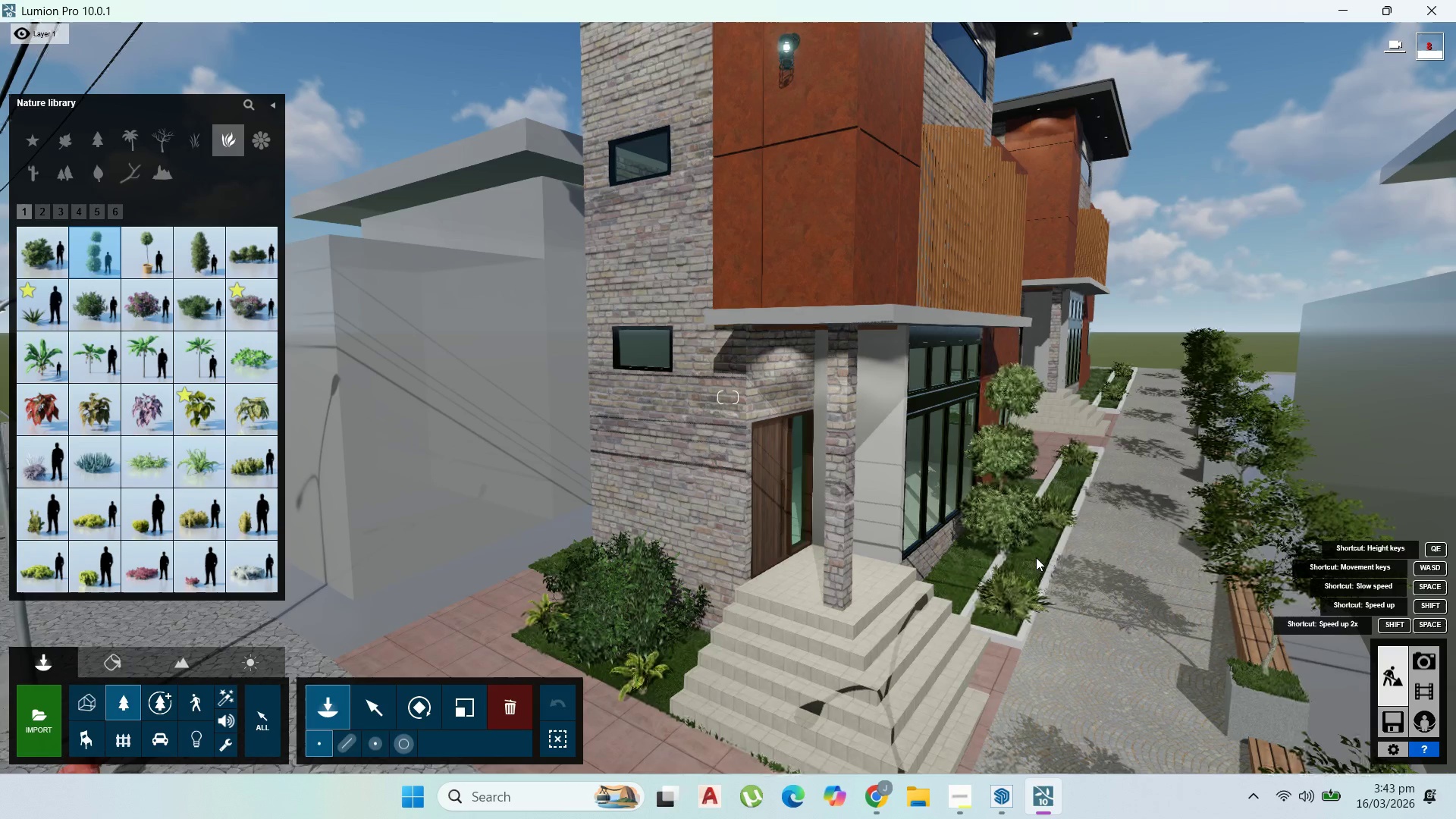 
left_click([1034, 554])
 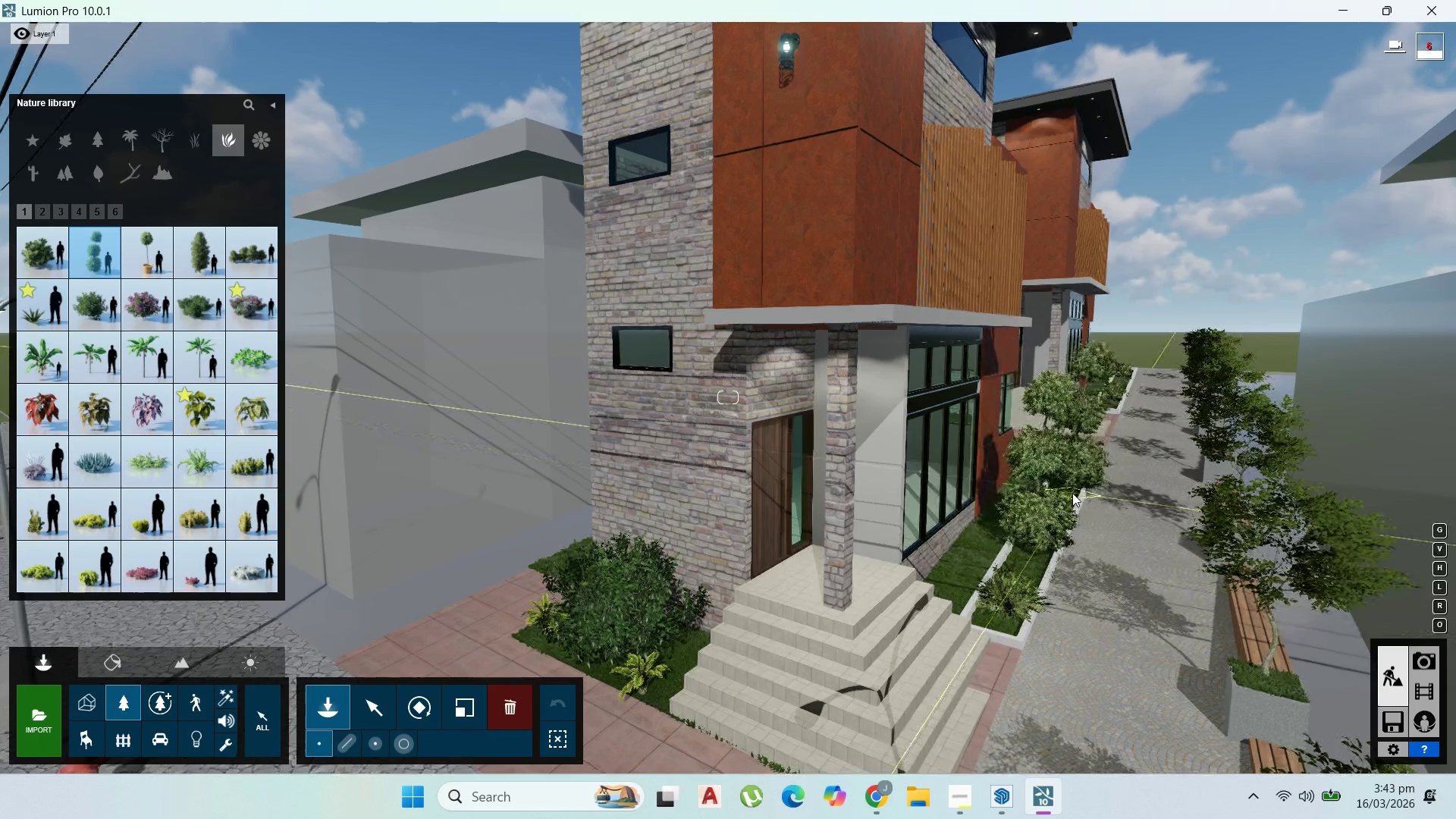 
left_click([1072, 493])
 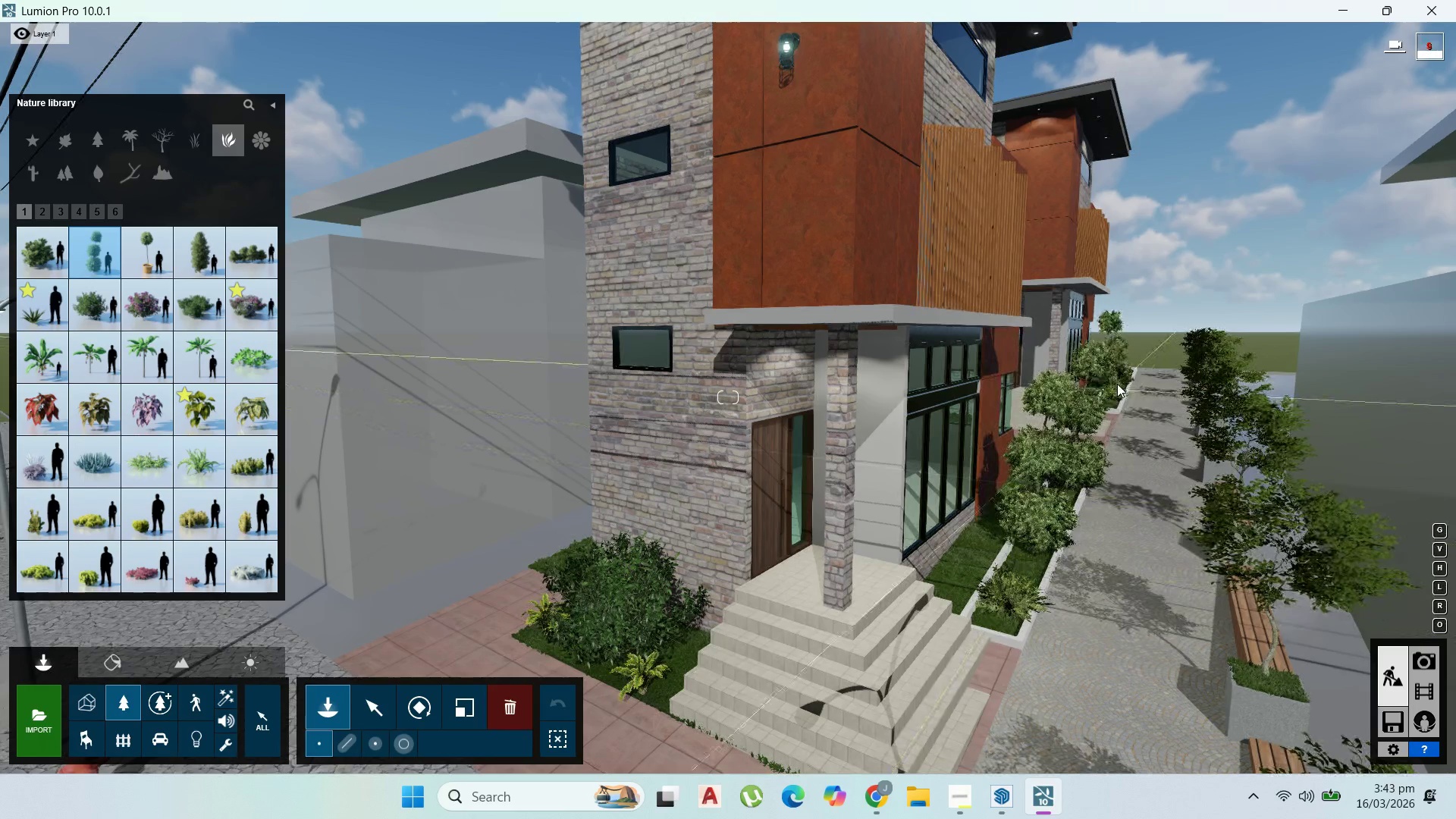 
left_click([1120, 381])
 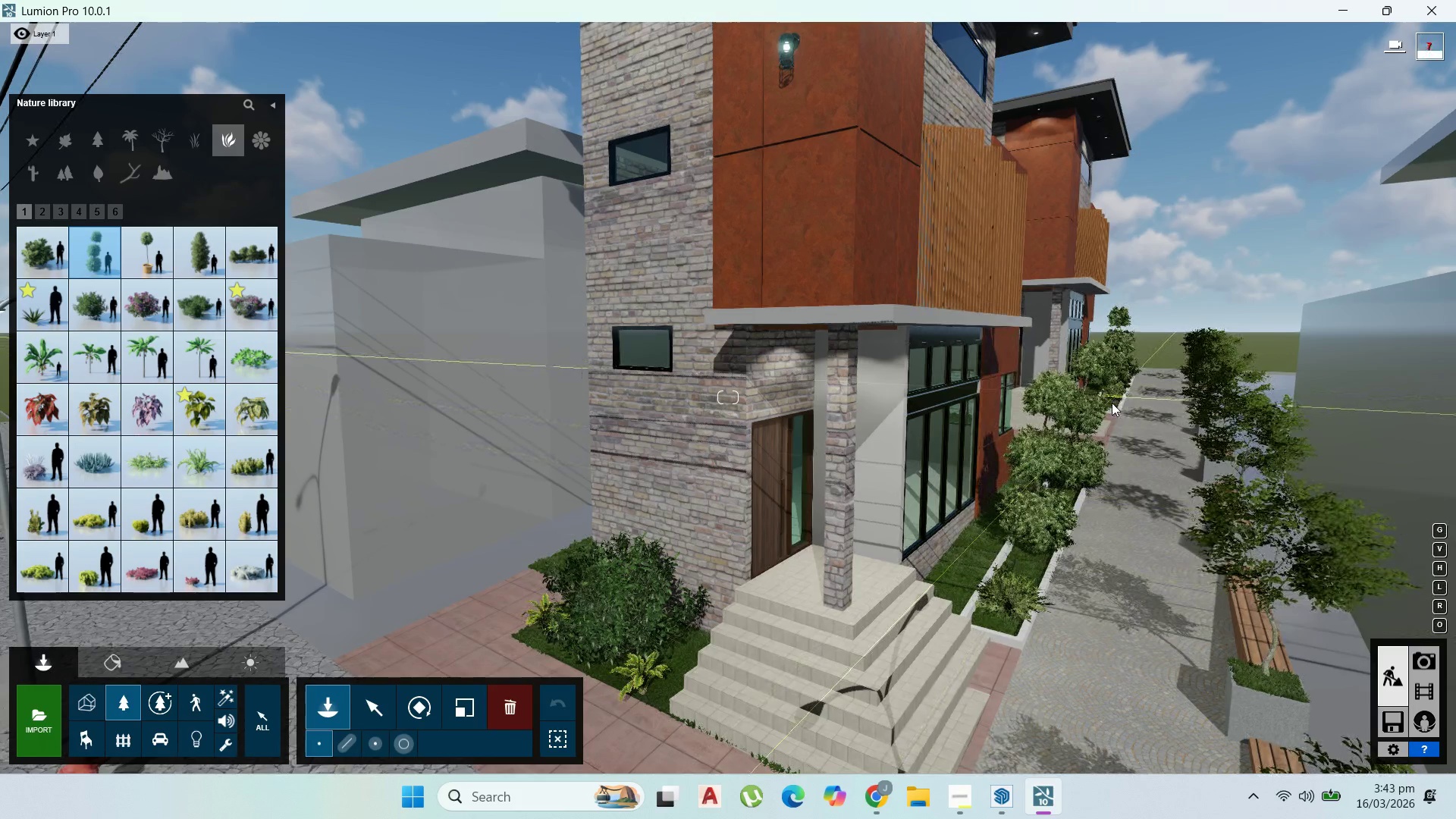 
left_click([1112, 403])
 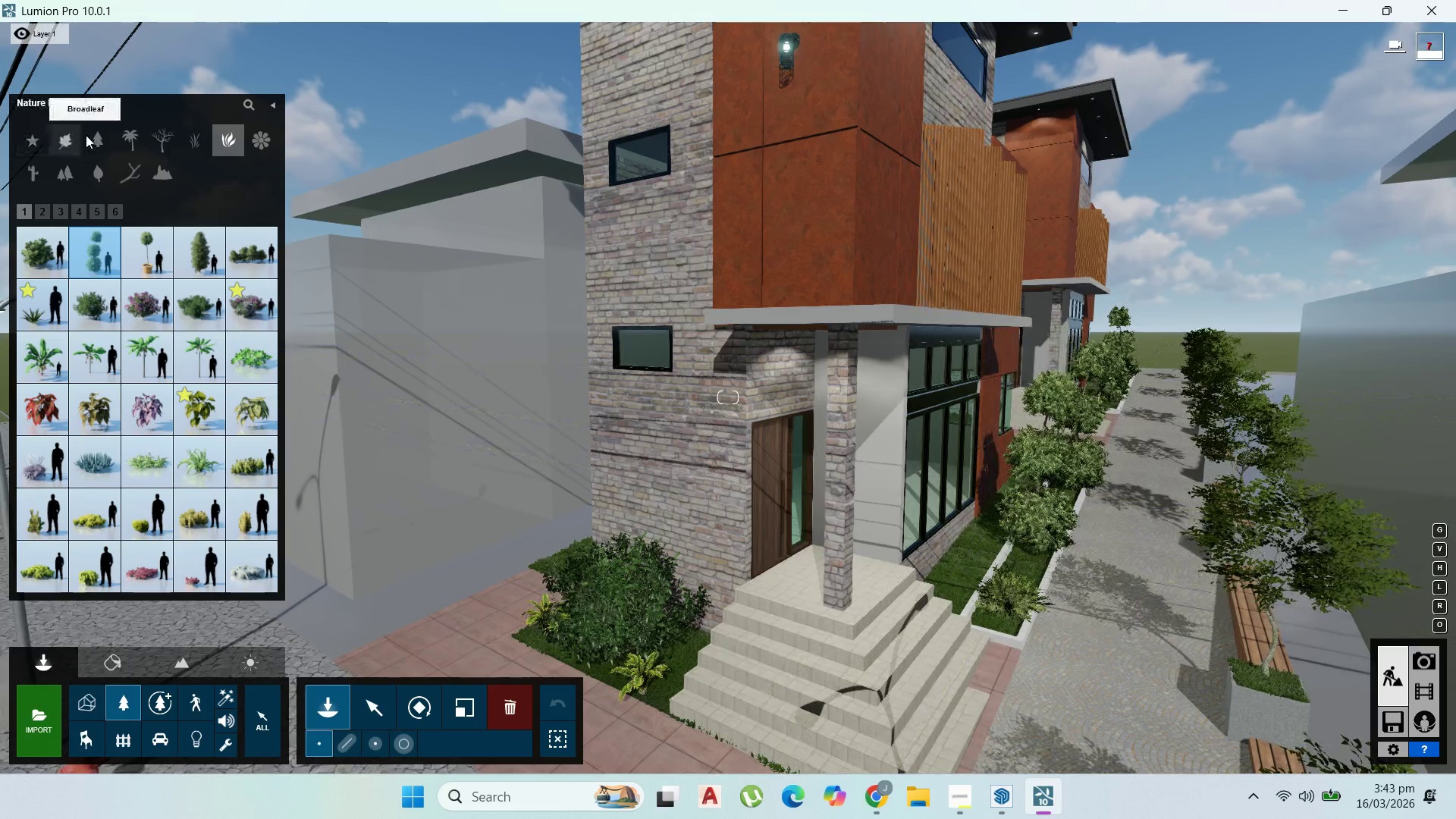 
left_click([94, 136])
 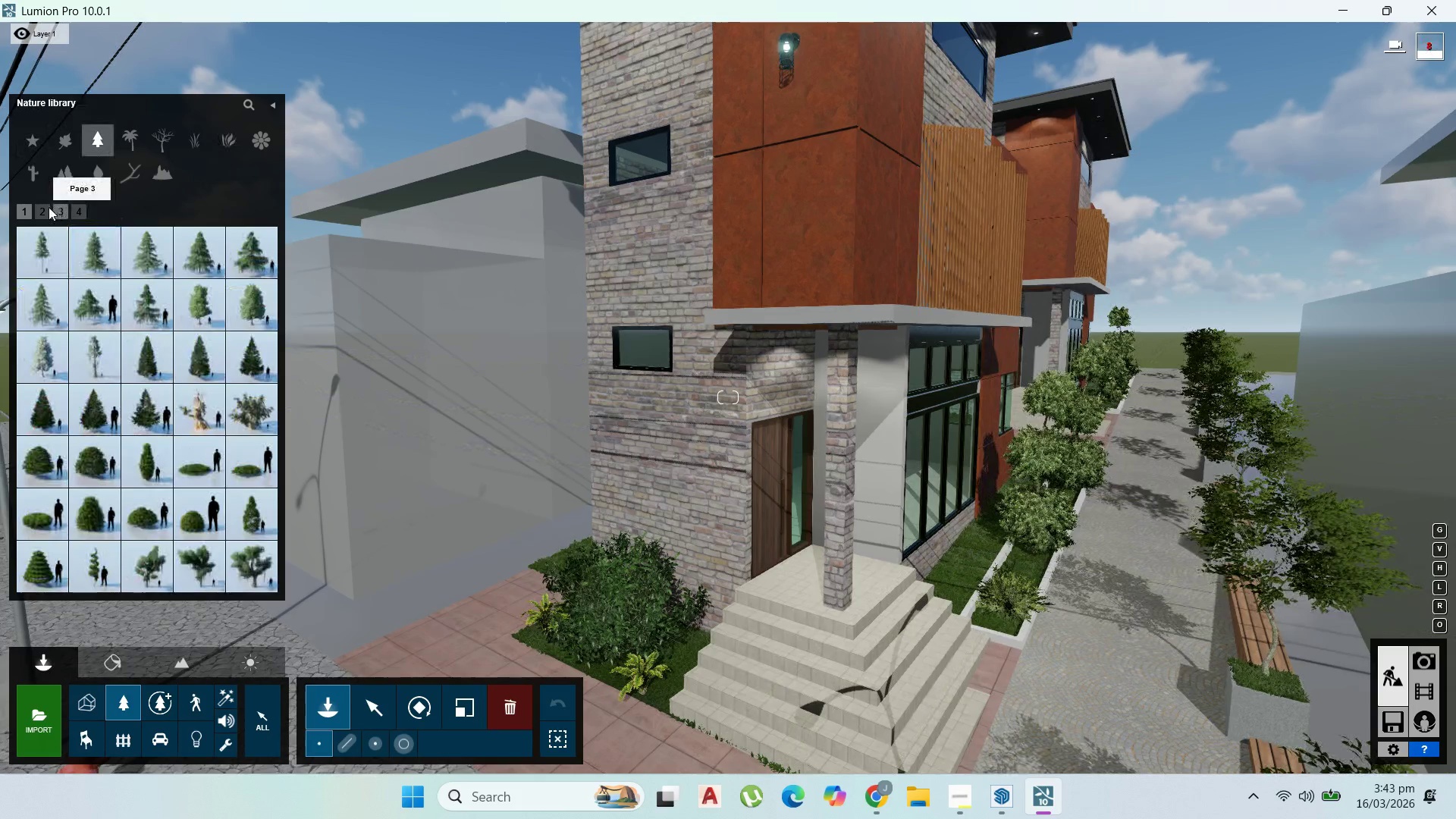 
left_click([46, 208])
 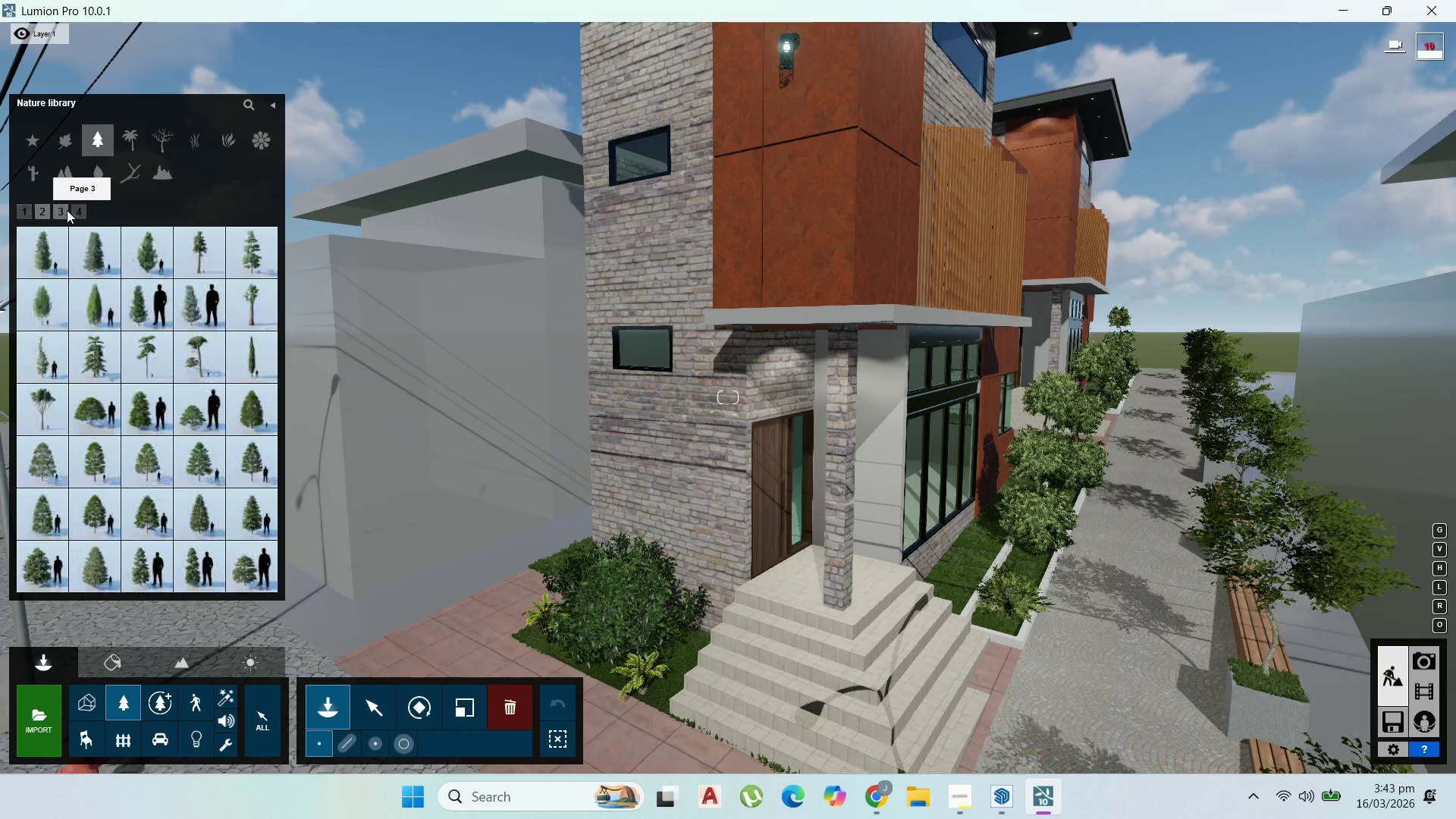 
left_click([67, 210])
 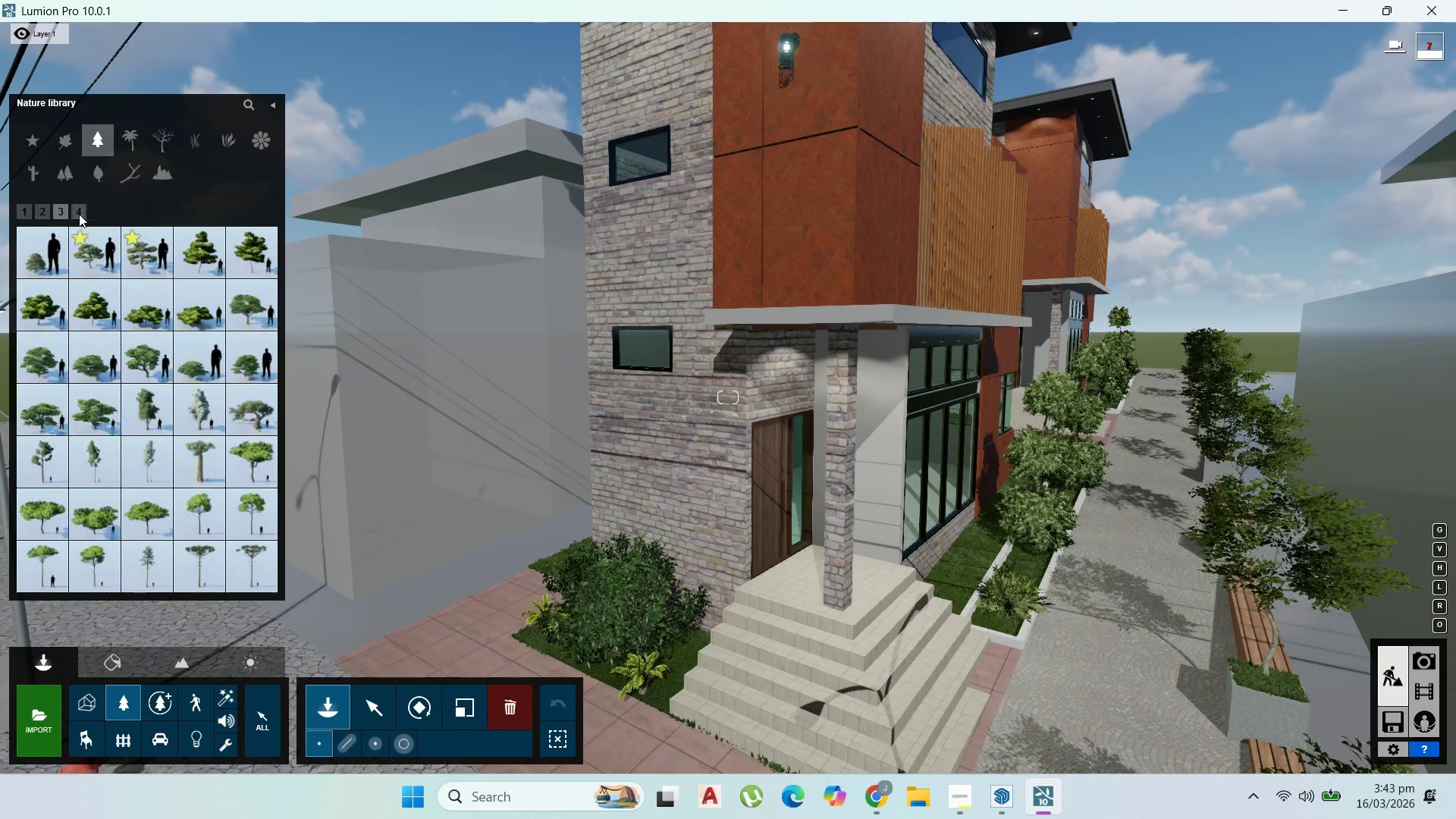 
left_click([105, 256])
 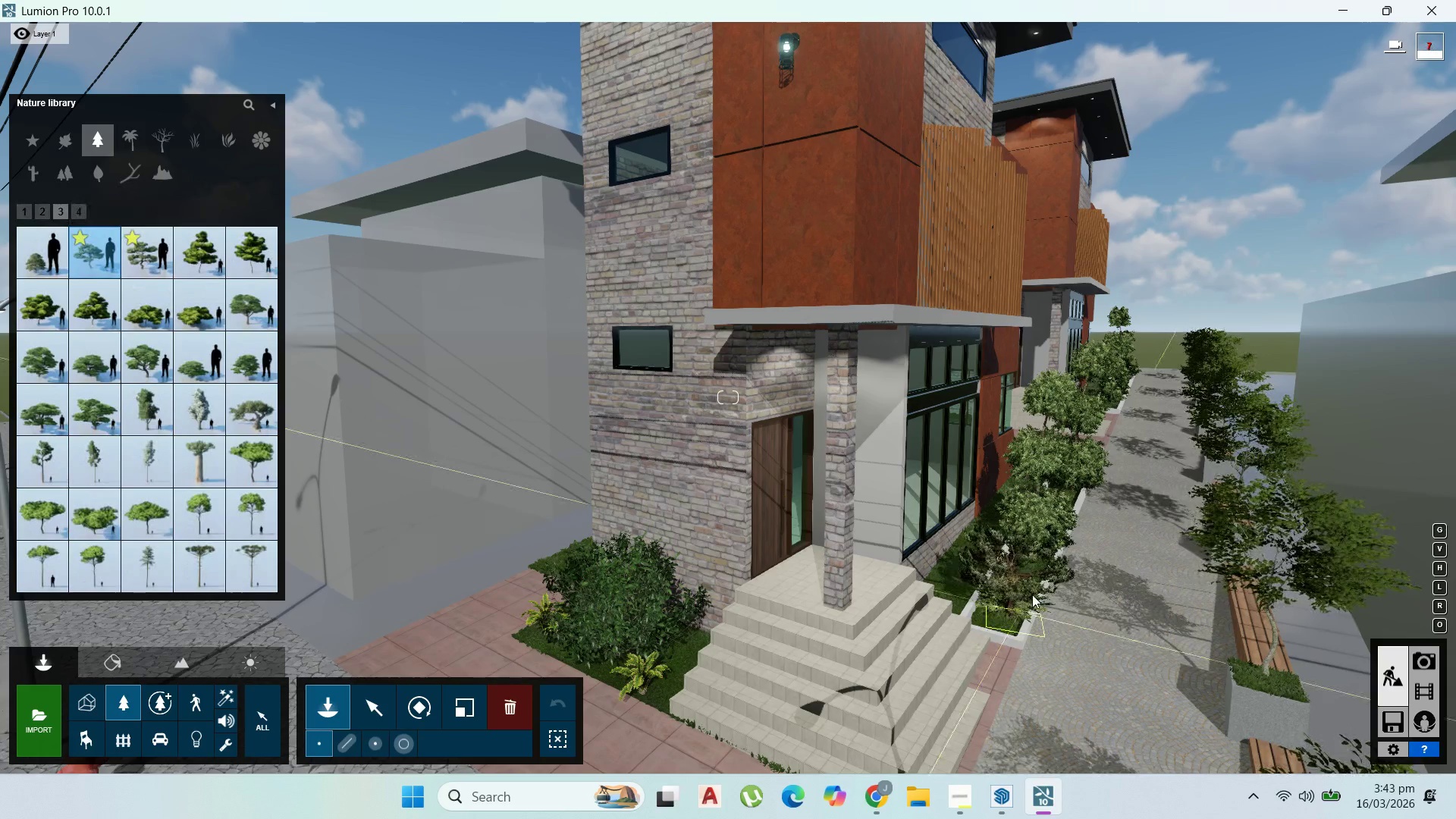 
left_click([1031, 591])
 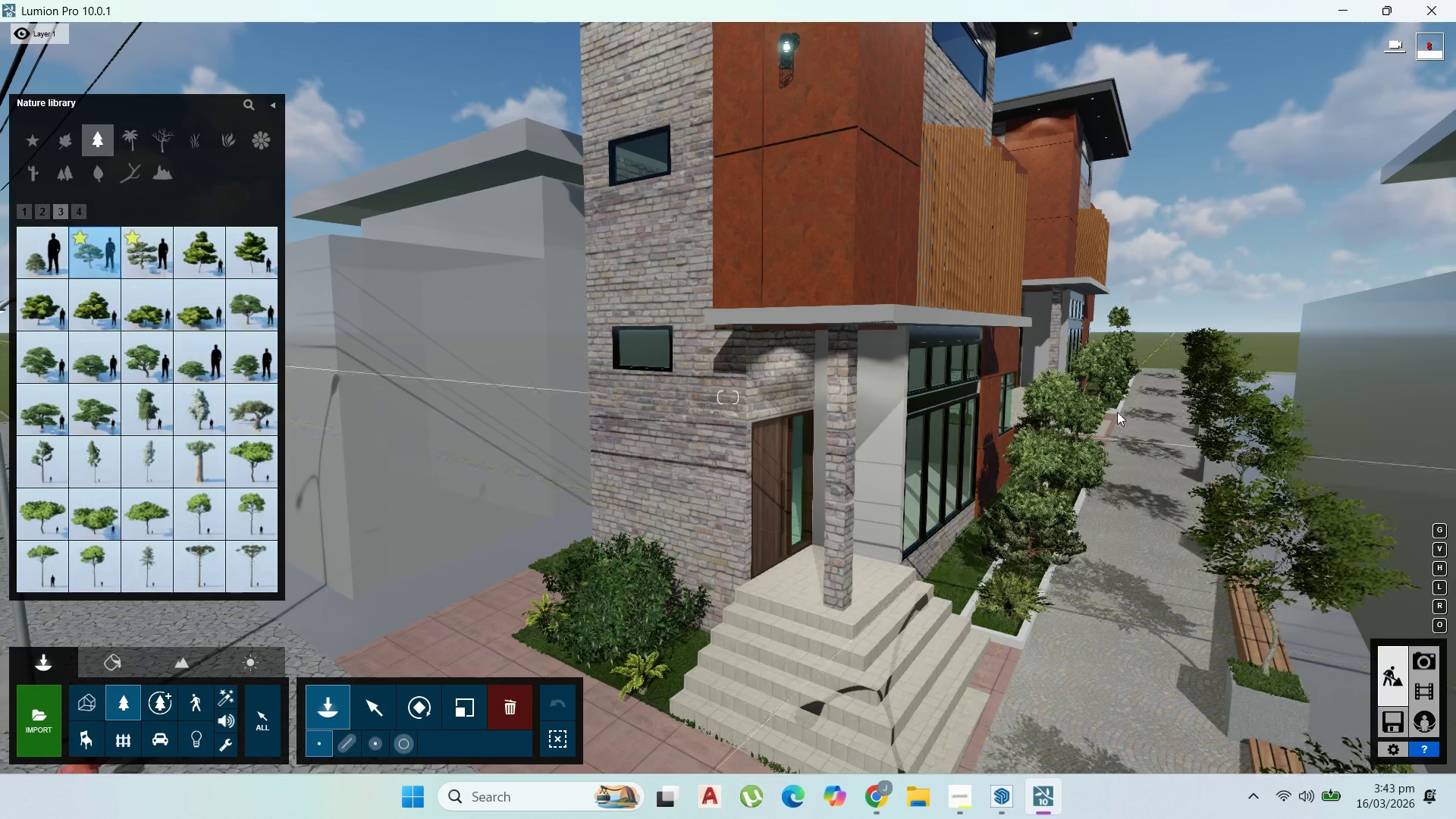 
scroll: coordinate [895, 399], scroll_direction: down, amount: 6.0
 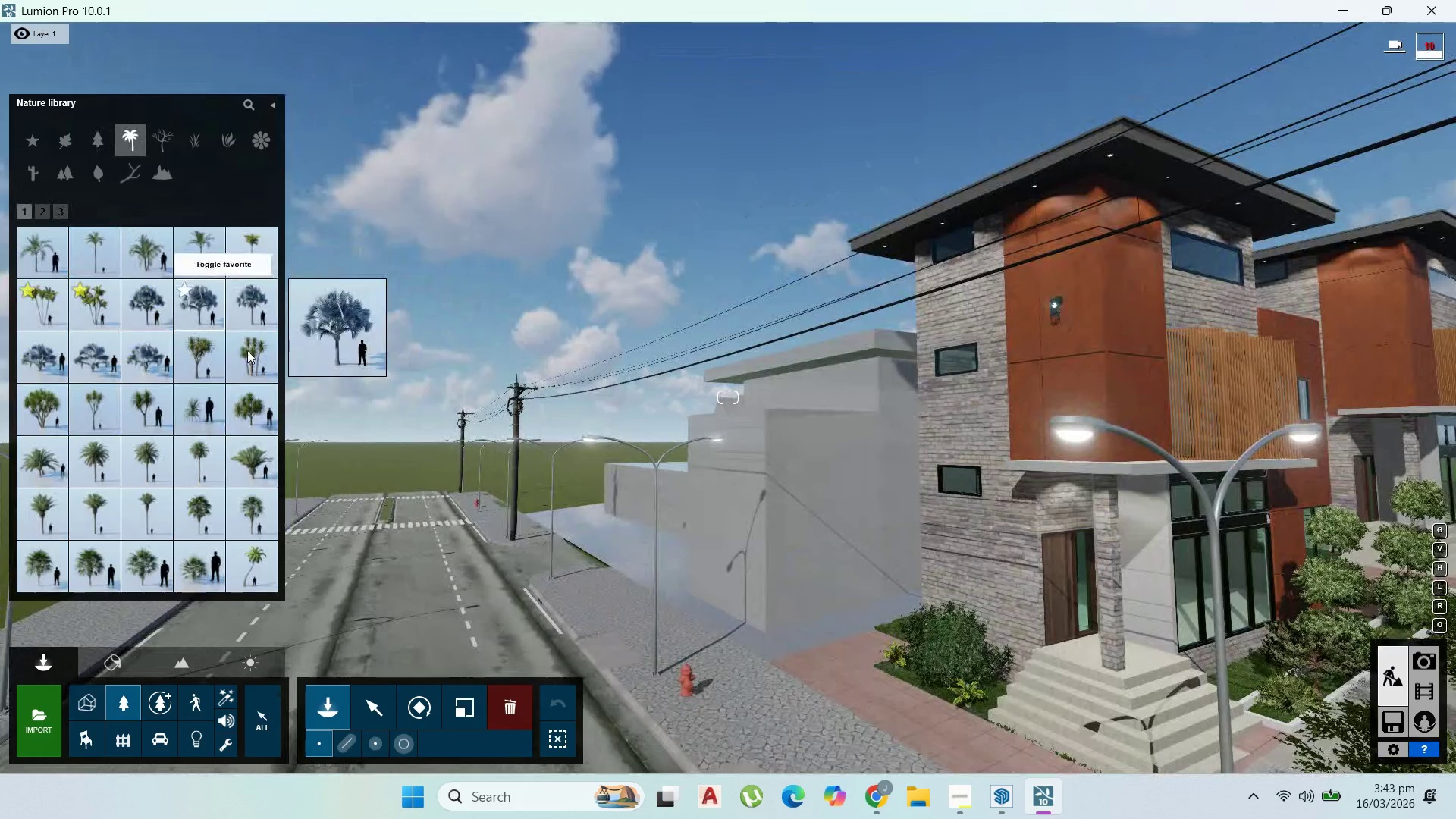 
wait(7.34)
 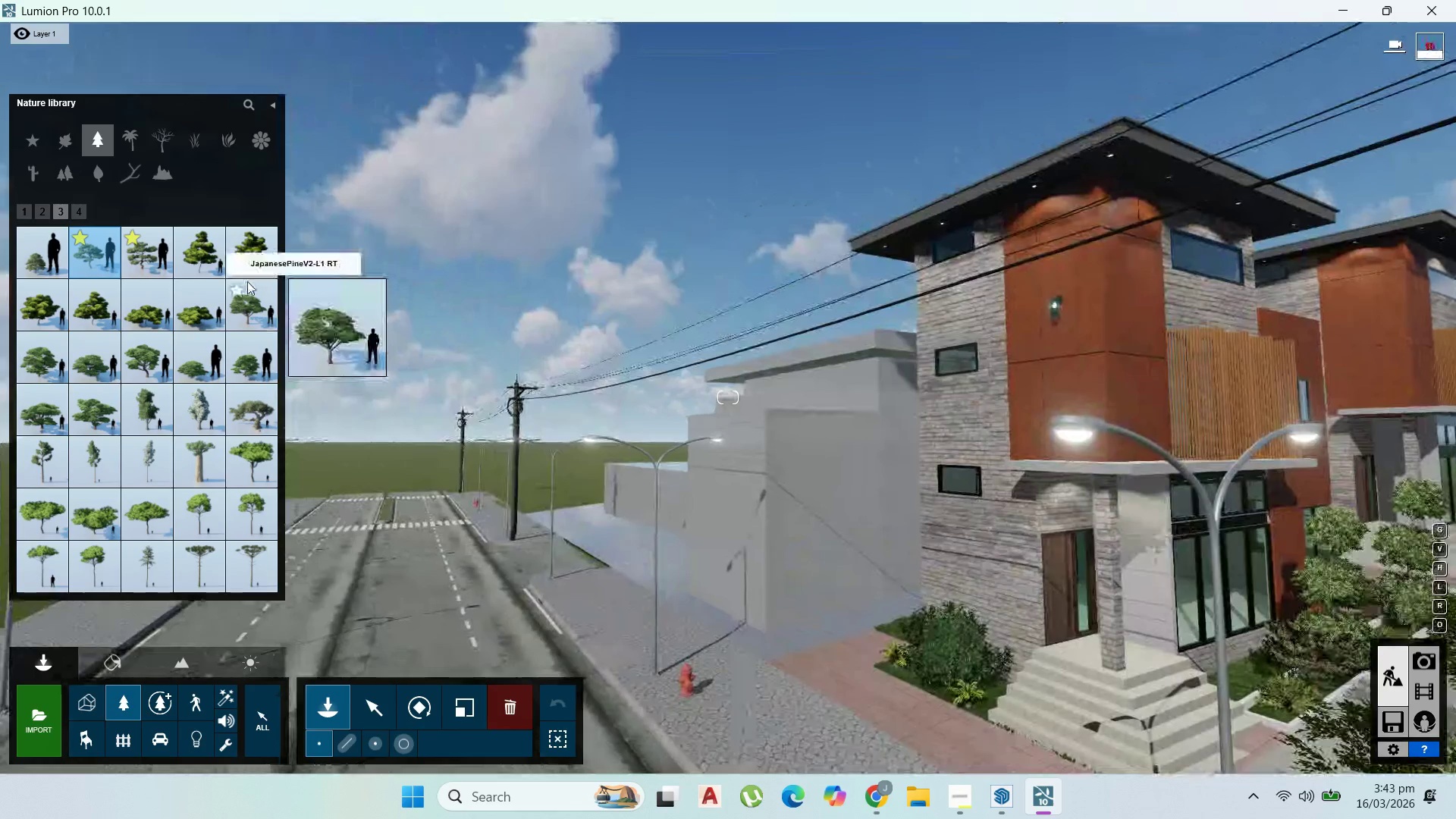 
left_click([209, 460])
 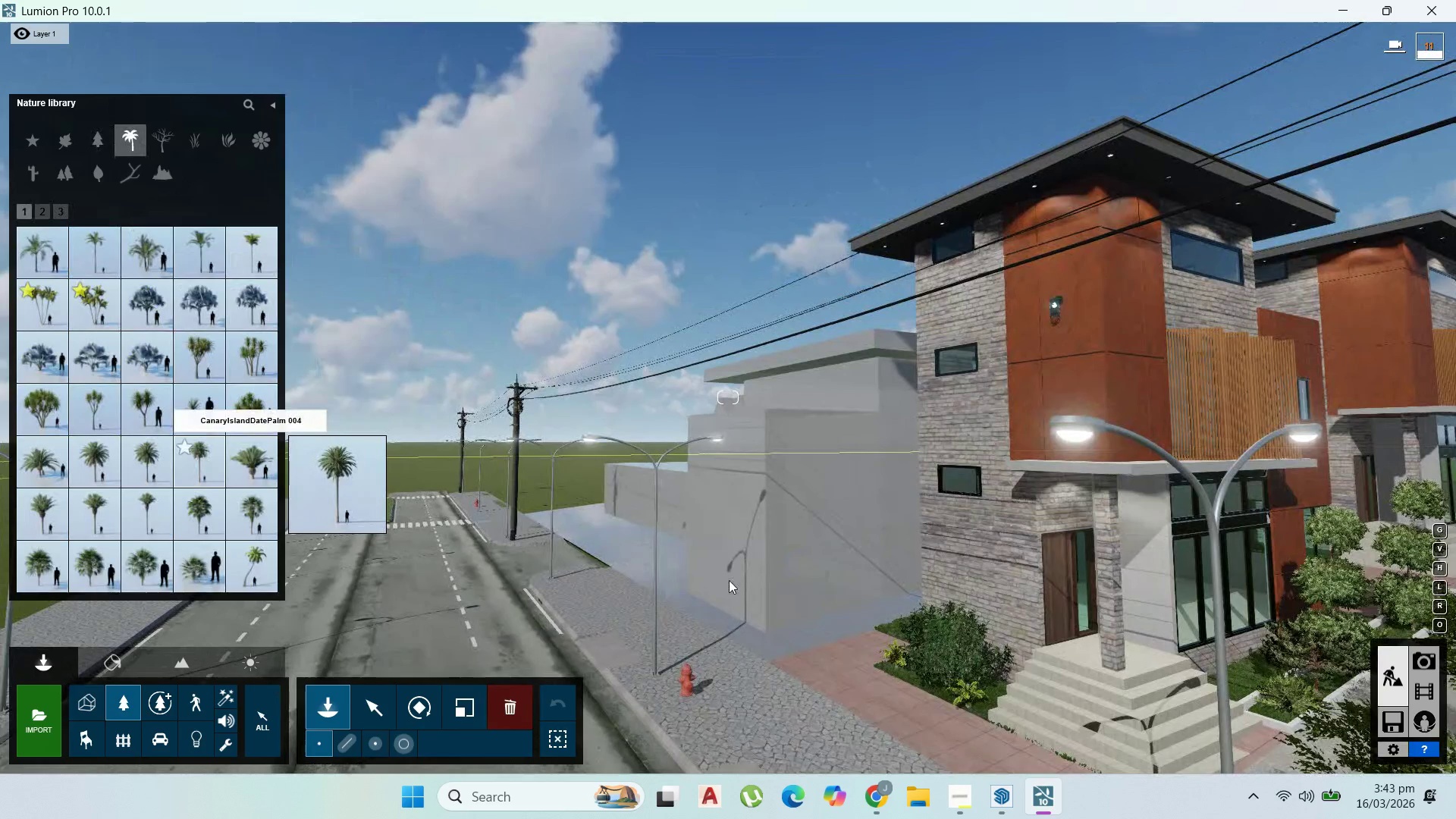 
scroll: coordinate [792, 613], scroll_direction: up, amount: 1.0
 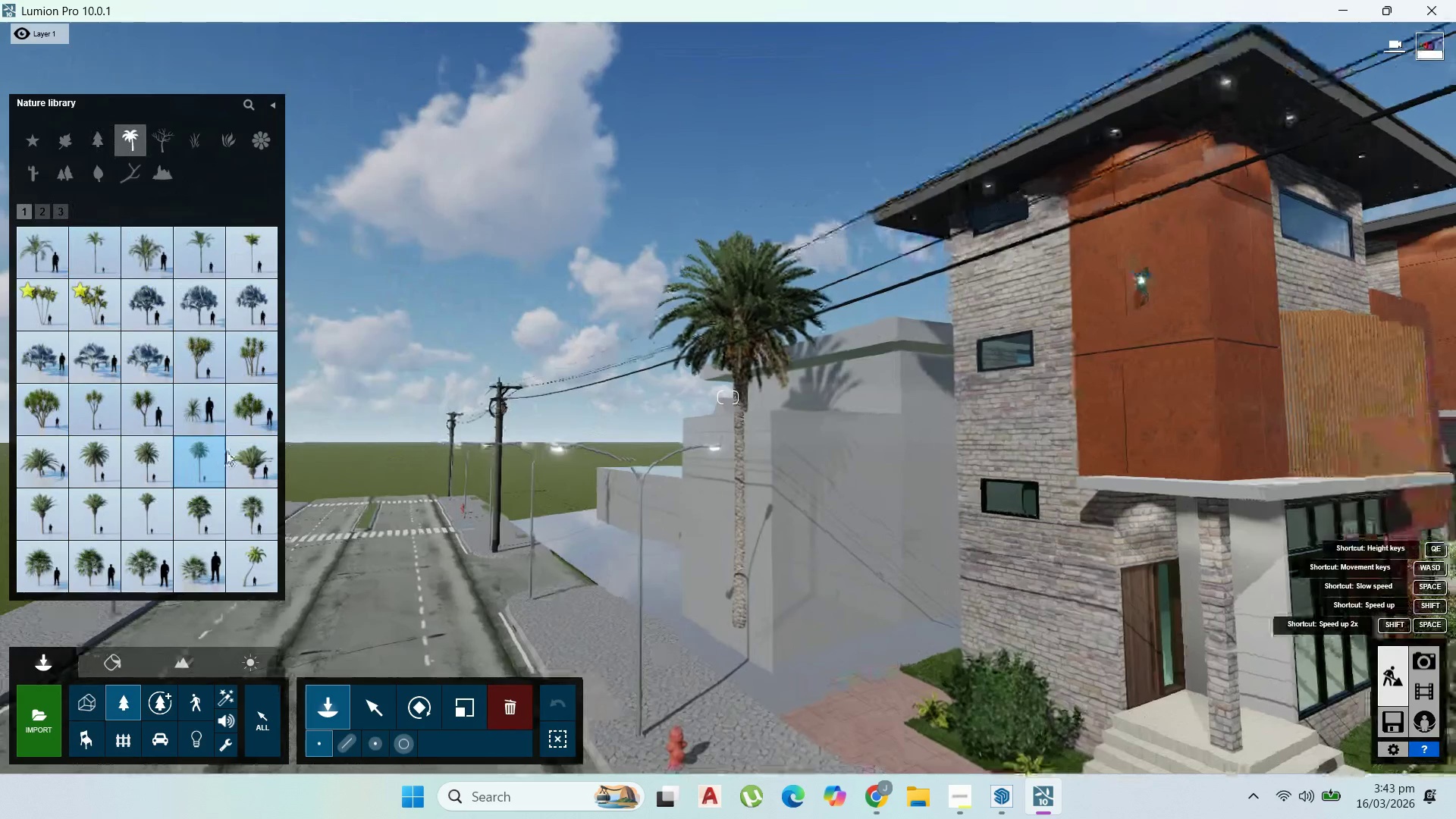 
left_click([248, 472])
 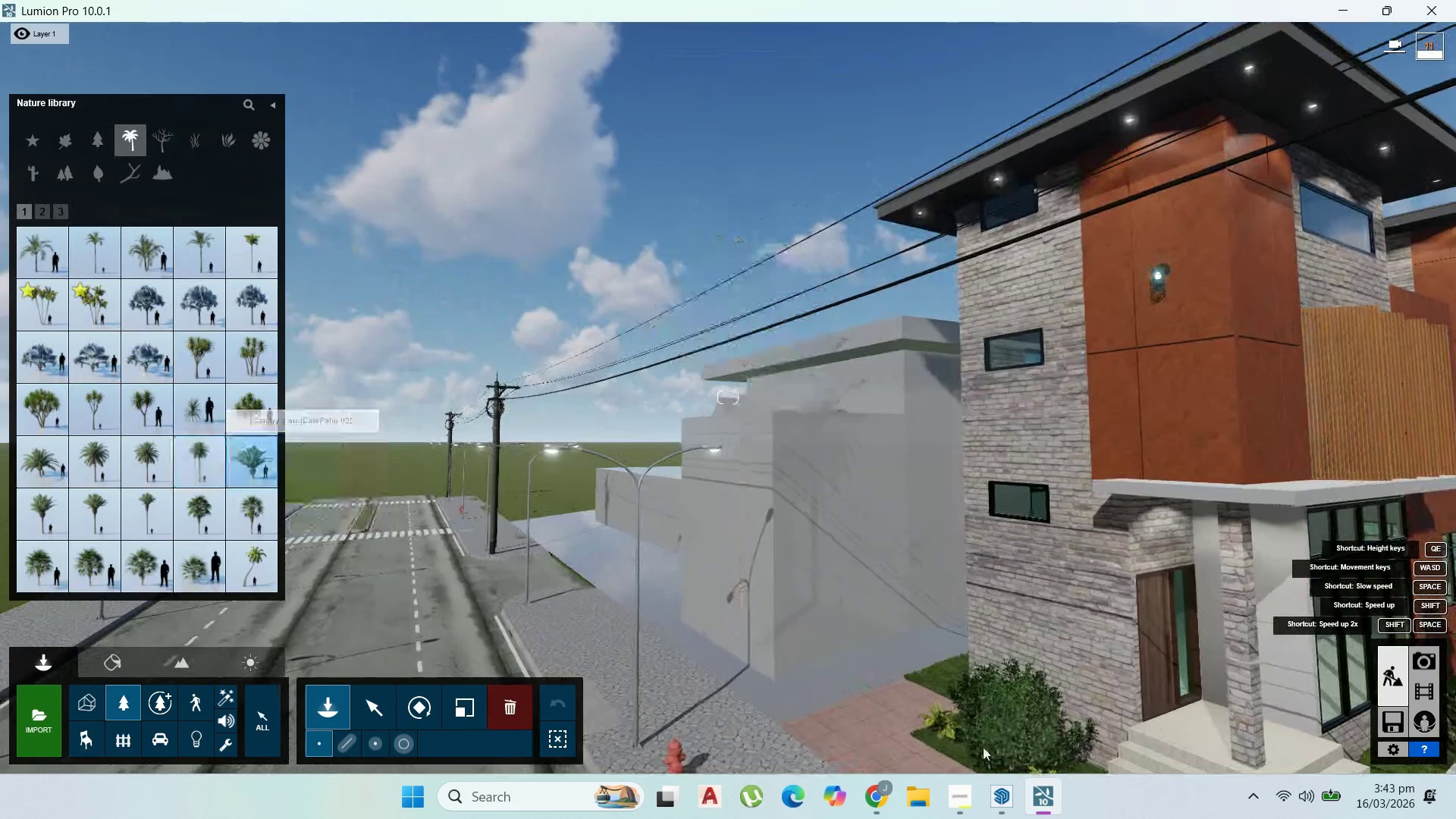 
scroll: coordinate [824, 627], scroll_direction: up, amount: 8.0
 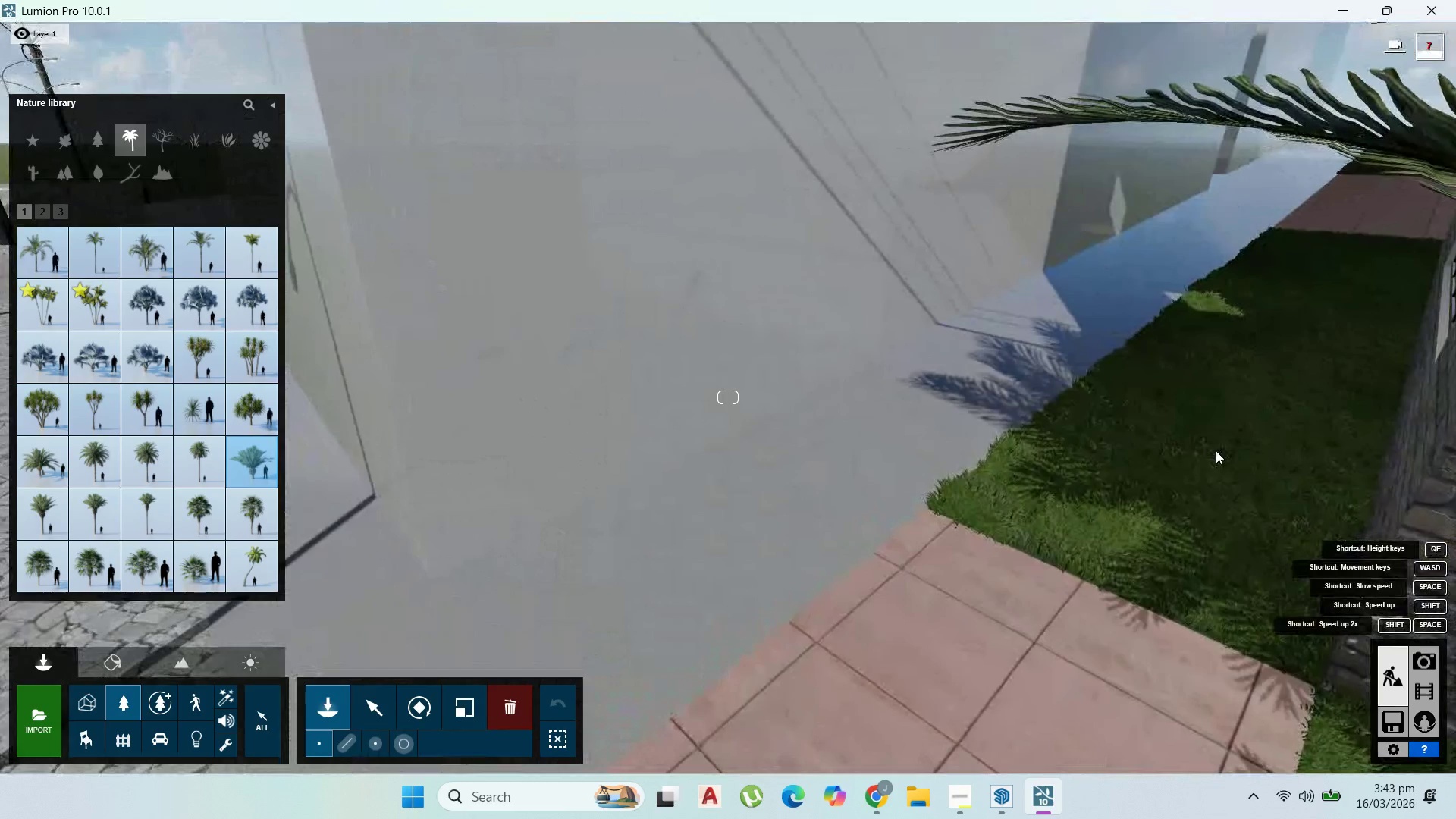 
left_click([1219, 455])
 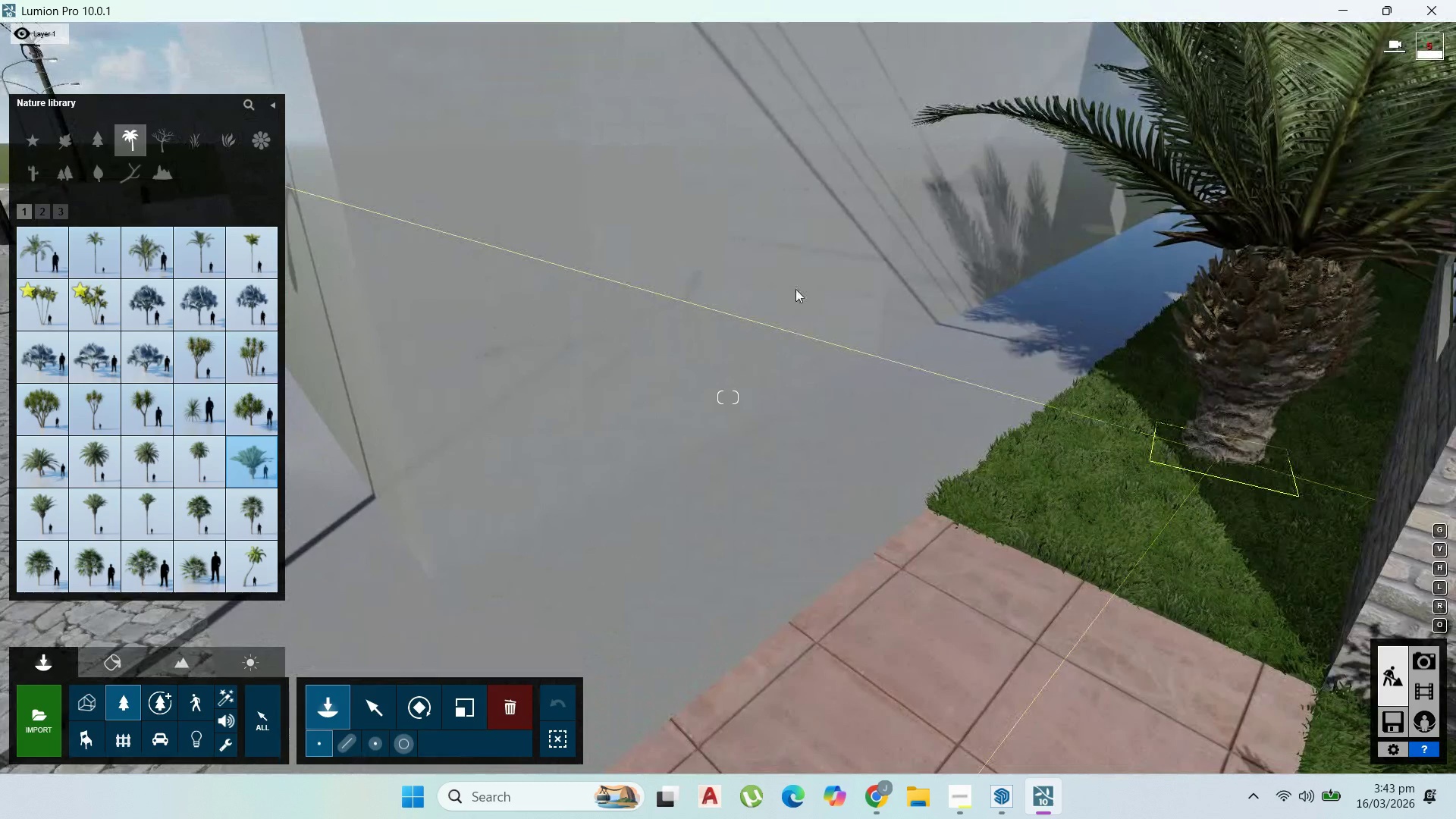 
scroll: coordinate [797, 270], scroll_direction: down, amount: 18.0
 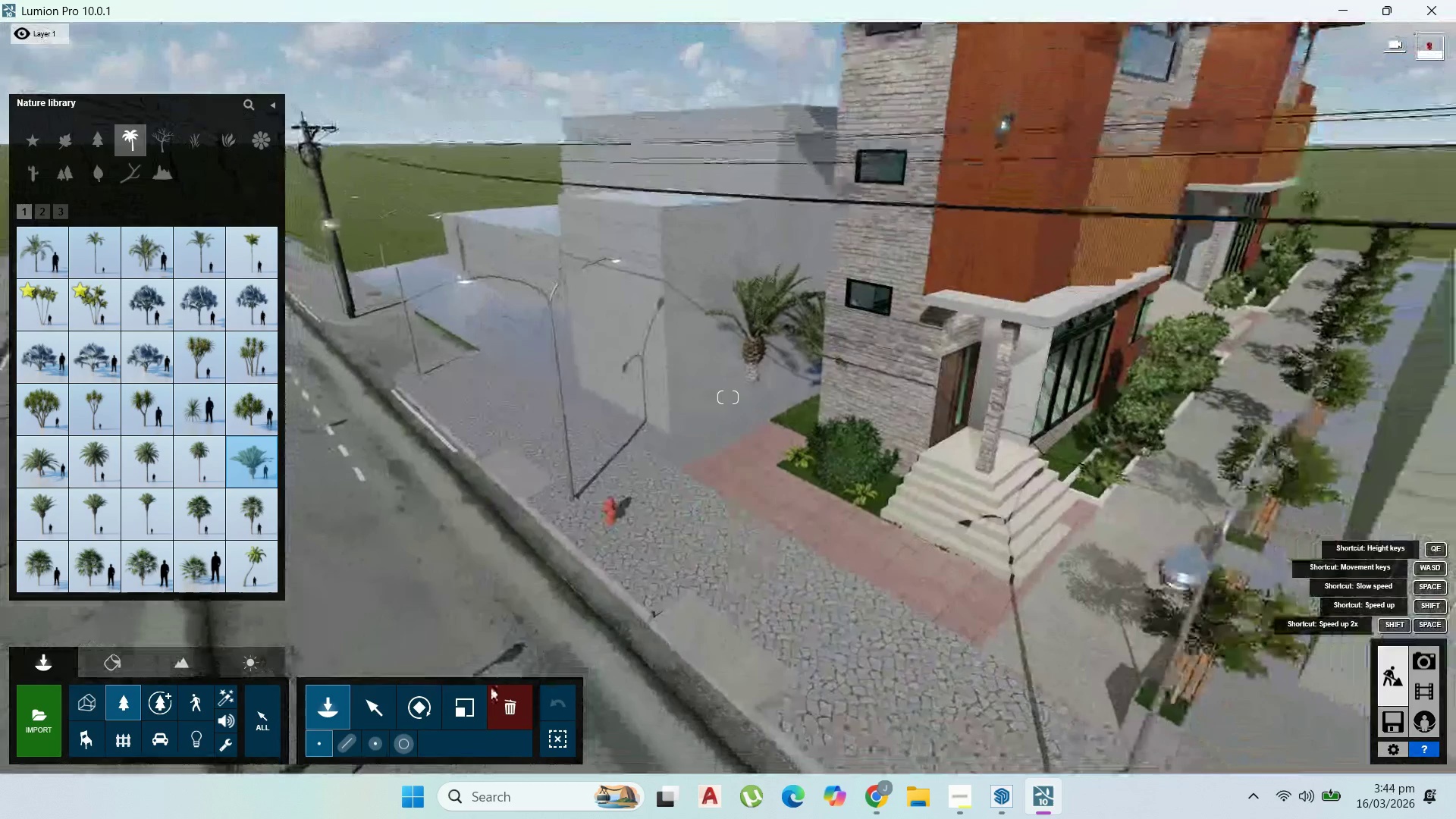 
left_click([498, 705])
 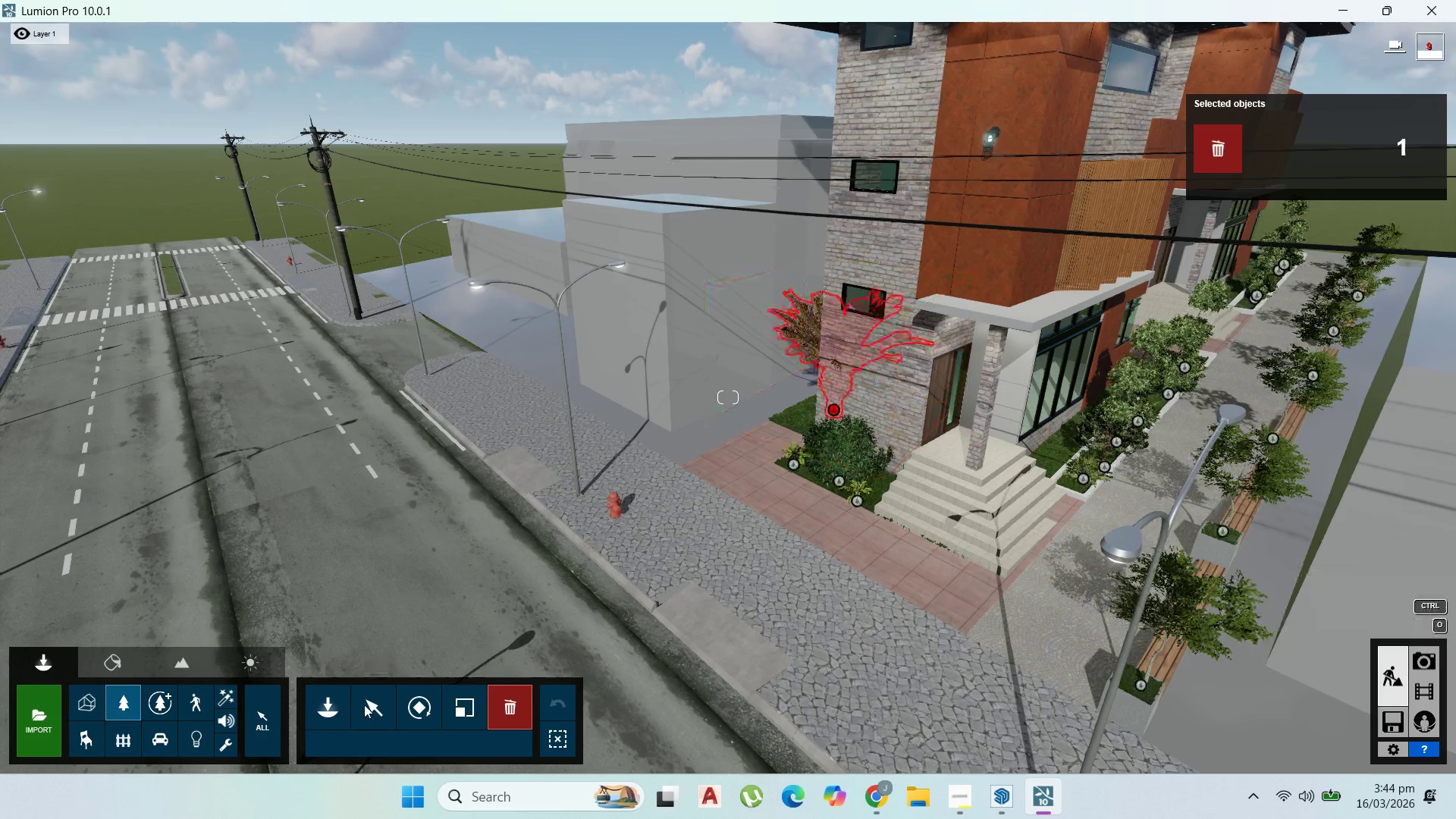 
double_click([504, 703])
 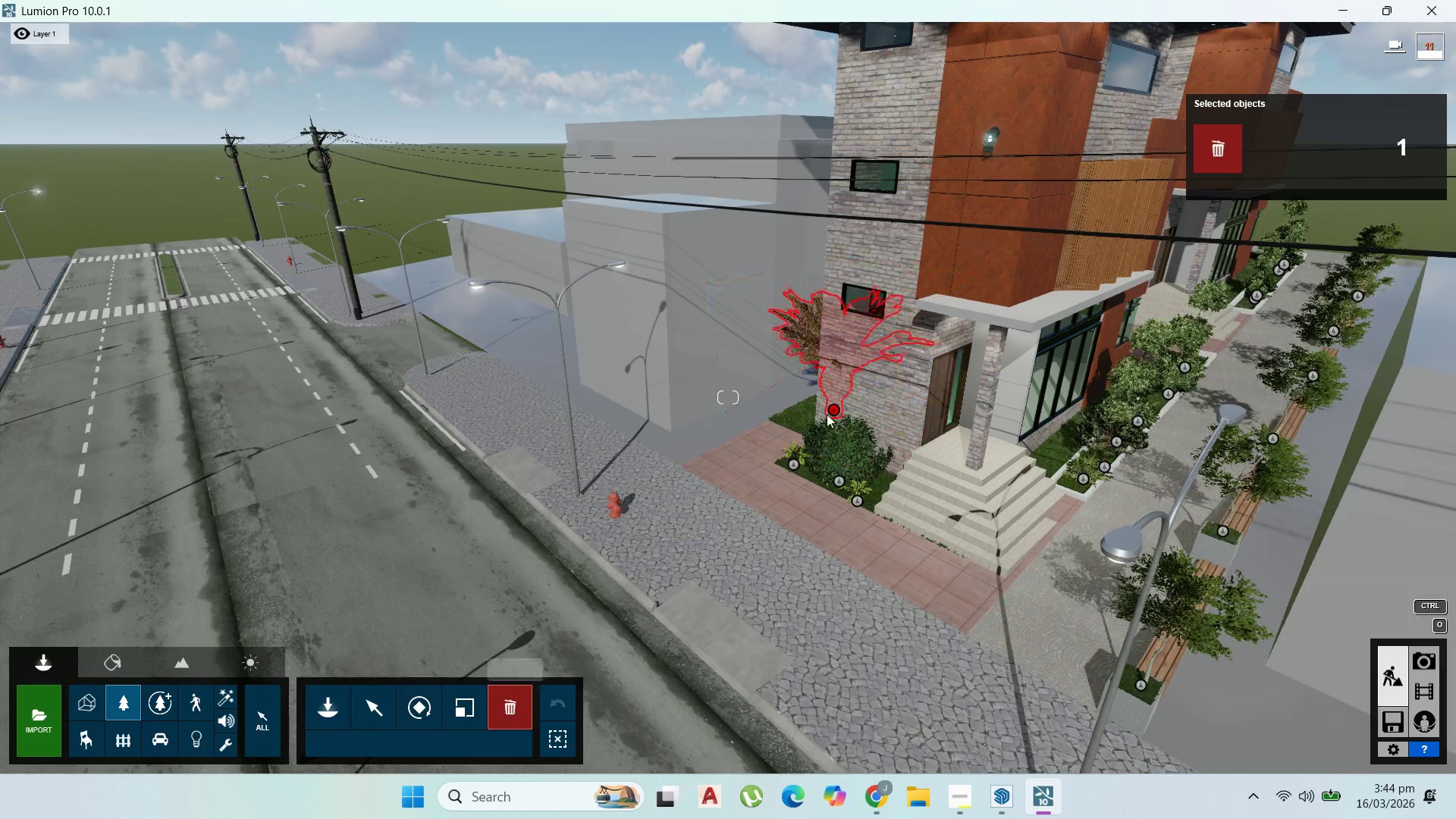 
left_click([830, 408])
 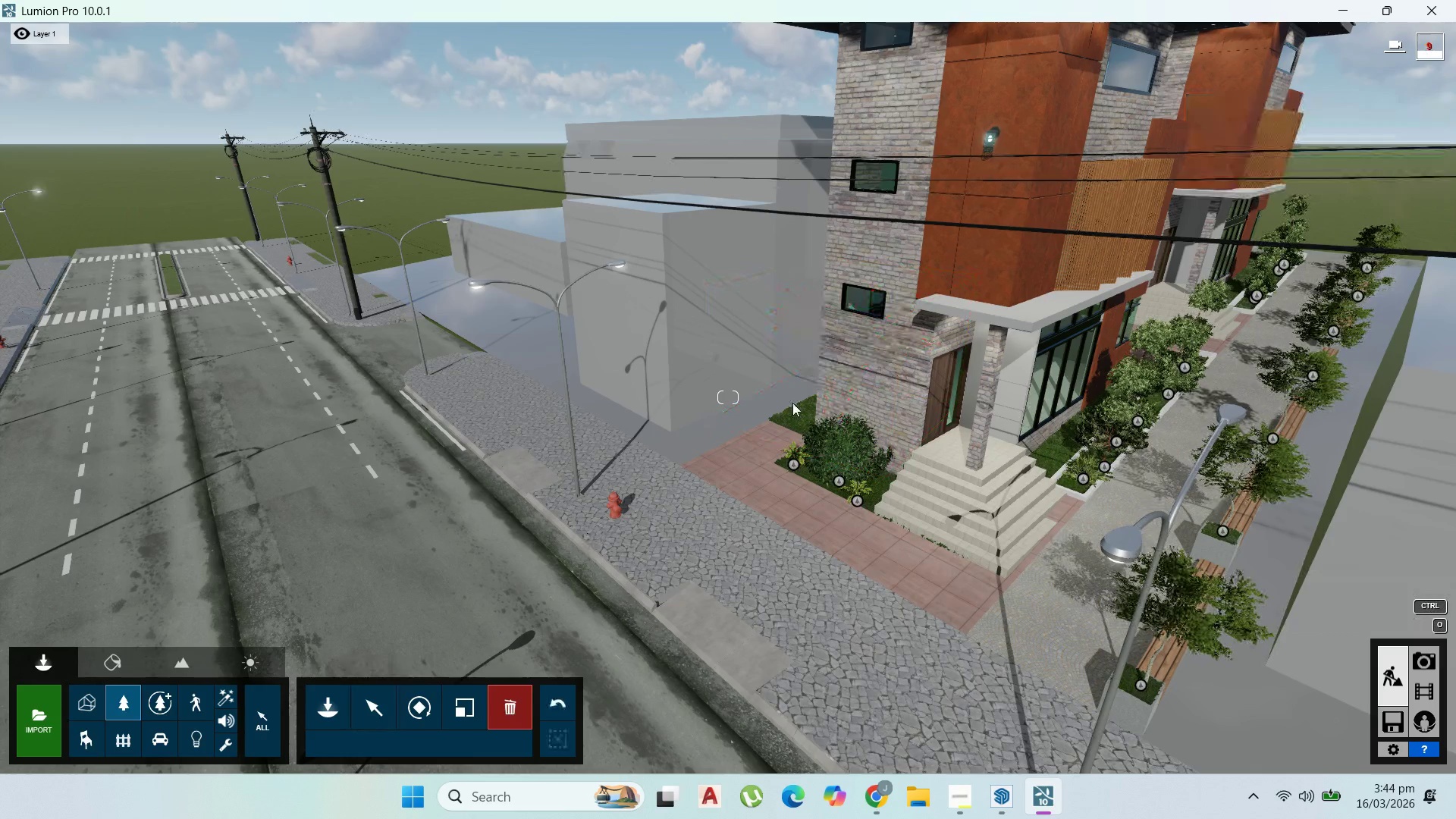 
scroll: coordinate [758, 391], scroll_direction: up, amount: 8.0
 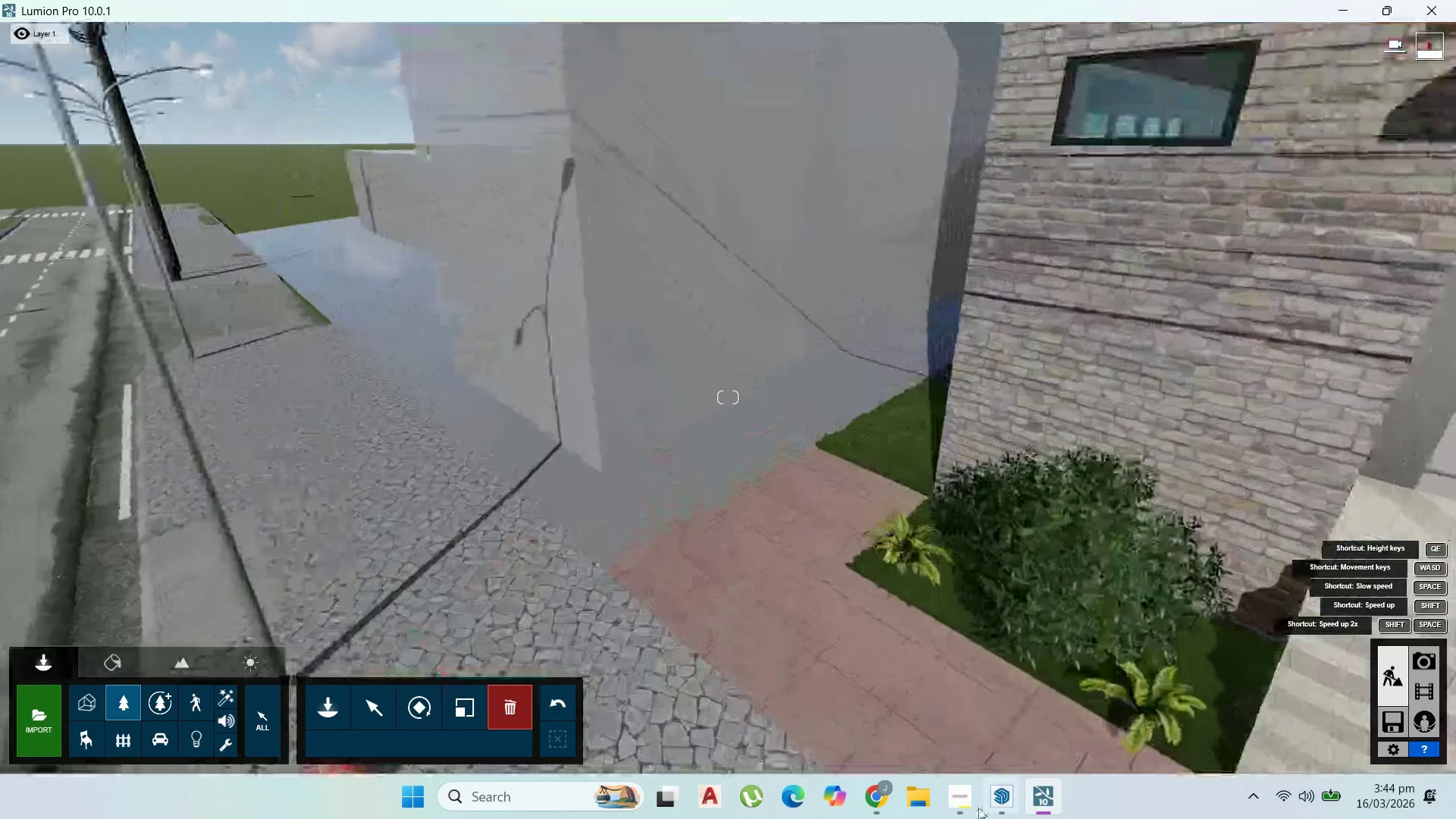 
left_click([964, 799])